 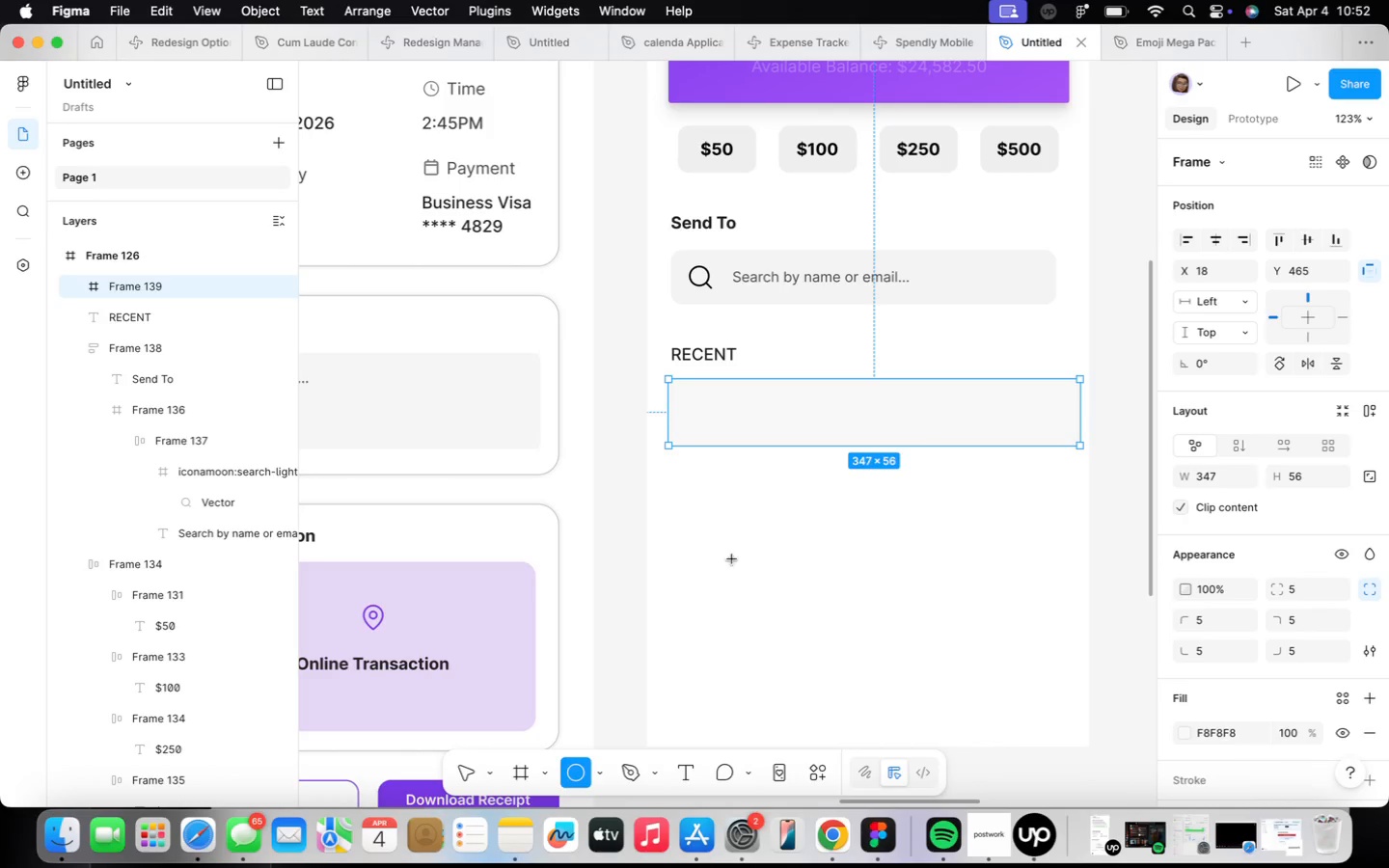 
left_click_drag(start_coordinate=[681, 493], to_coordinate=[746, 559])
 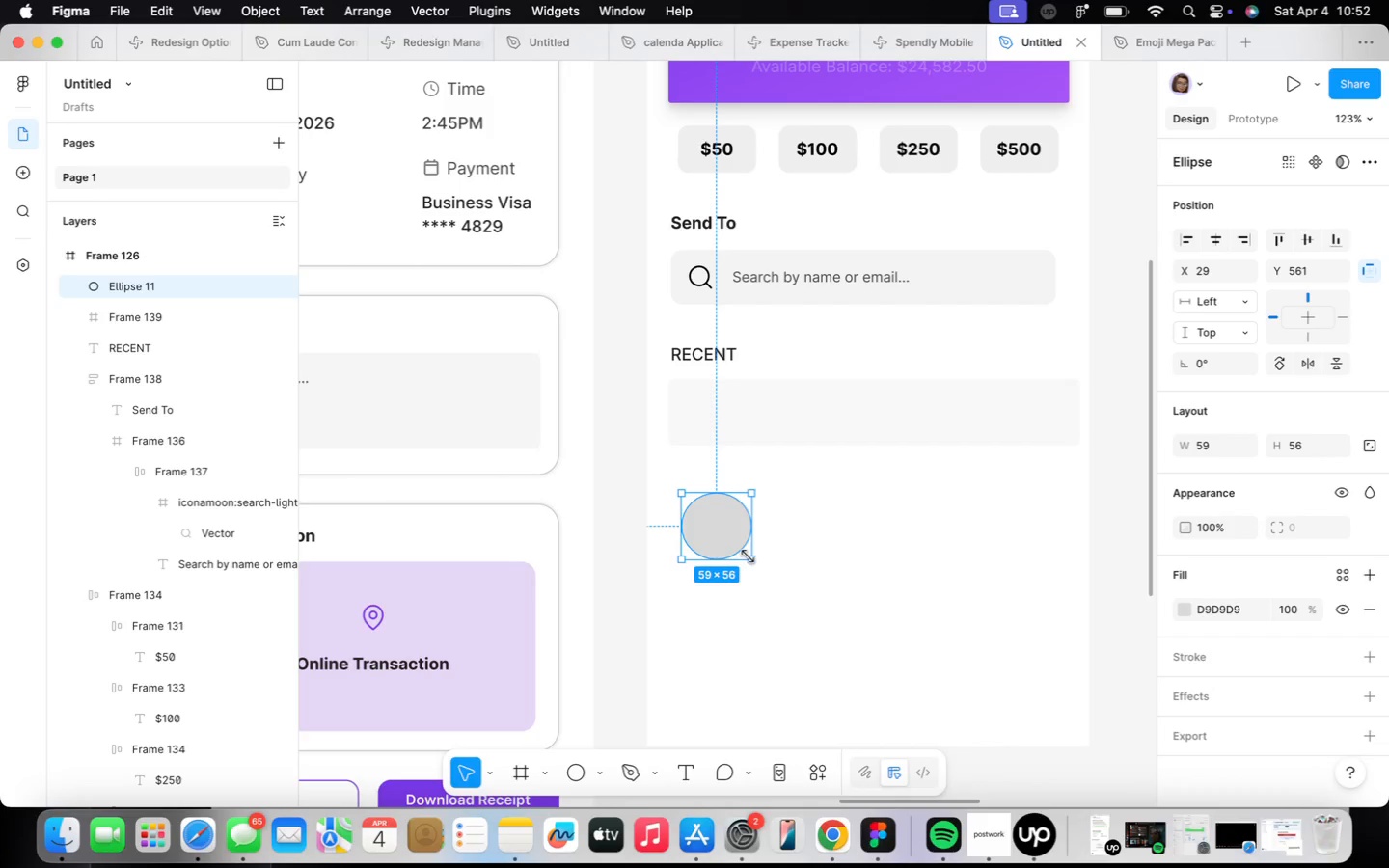 
wait(19.05)
 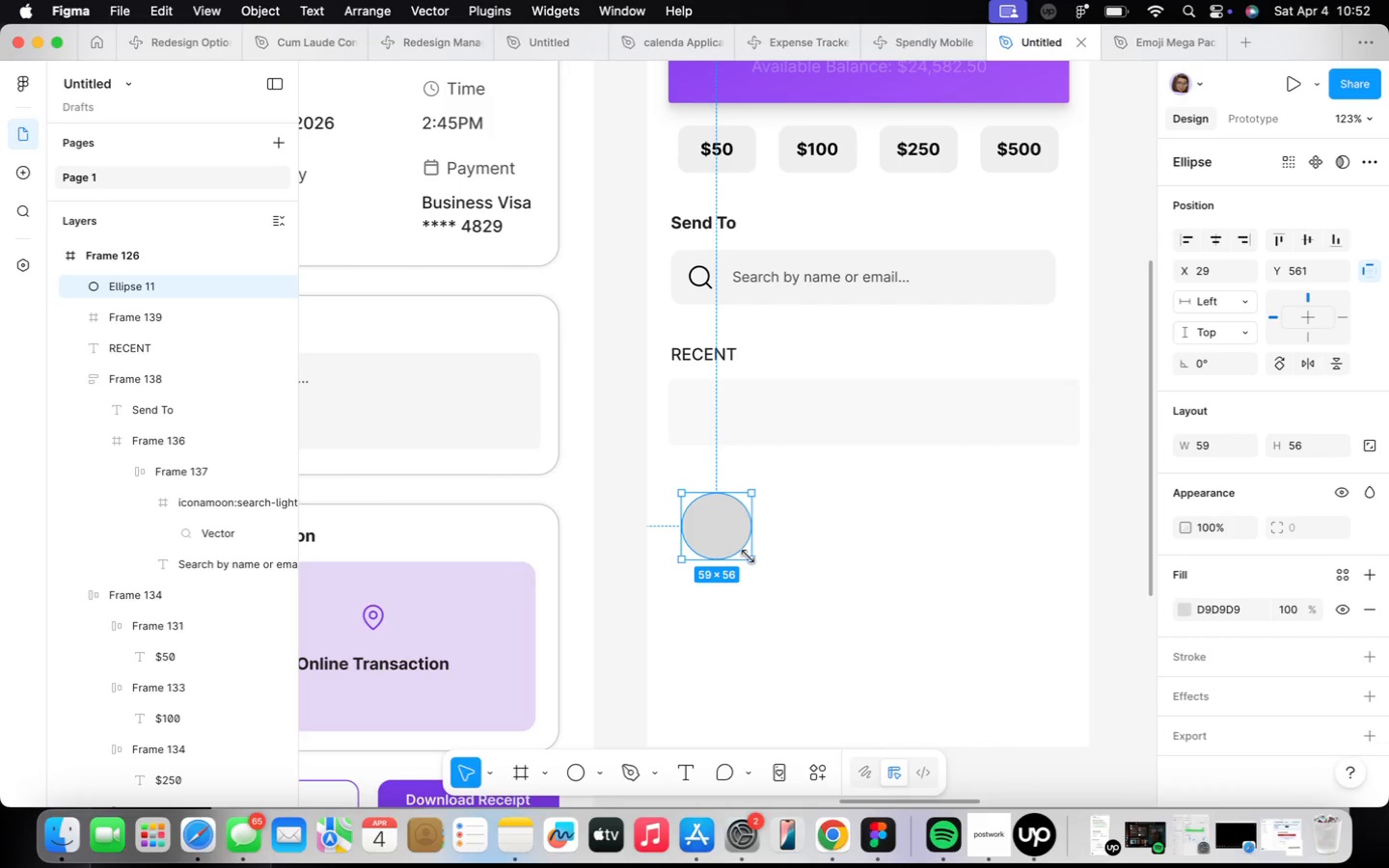 
left_click([1185, 613])
 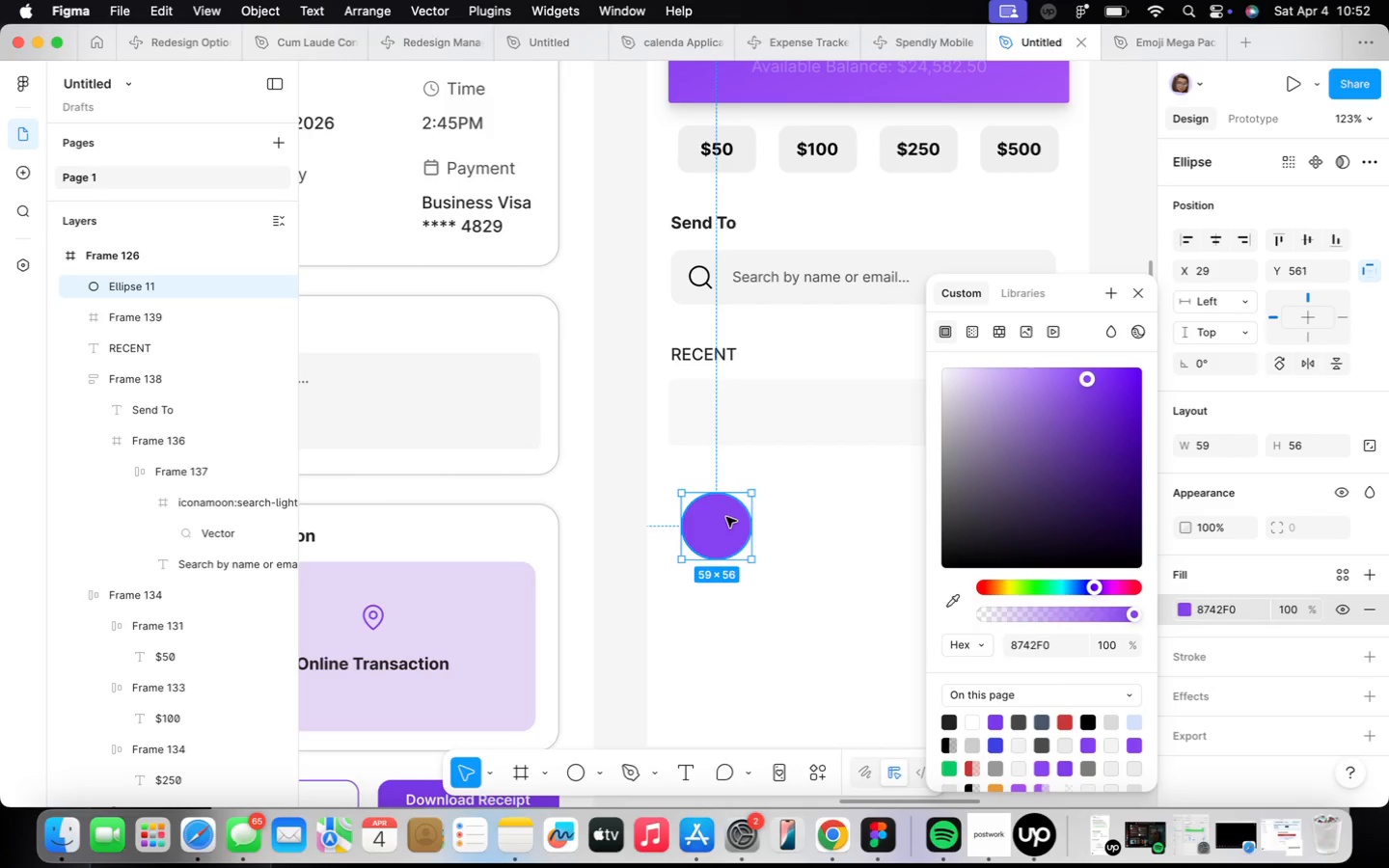 
wait(11.27)
 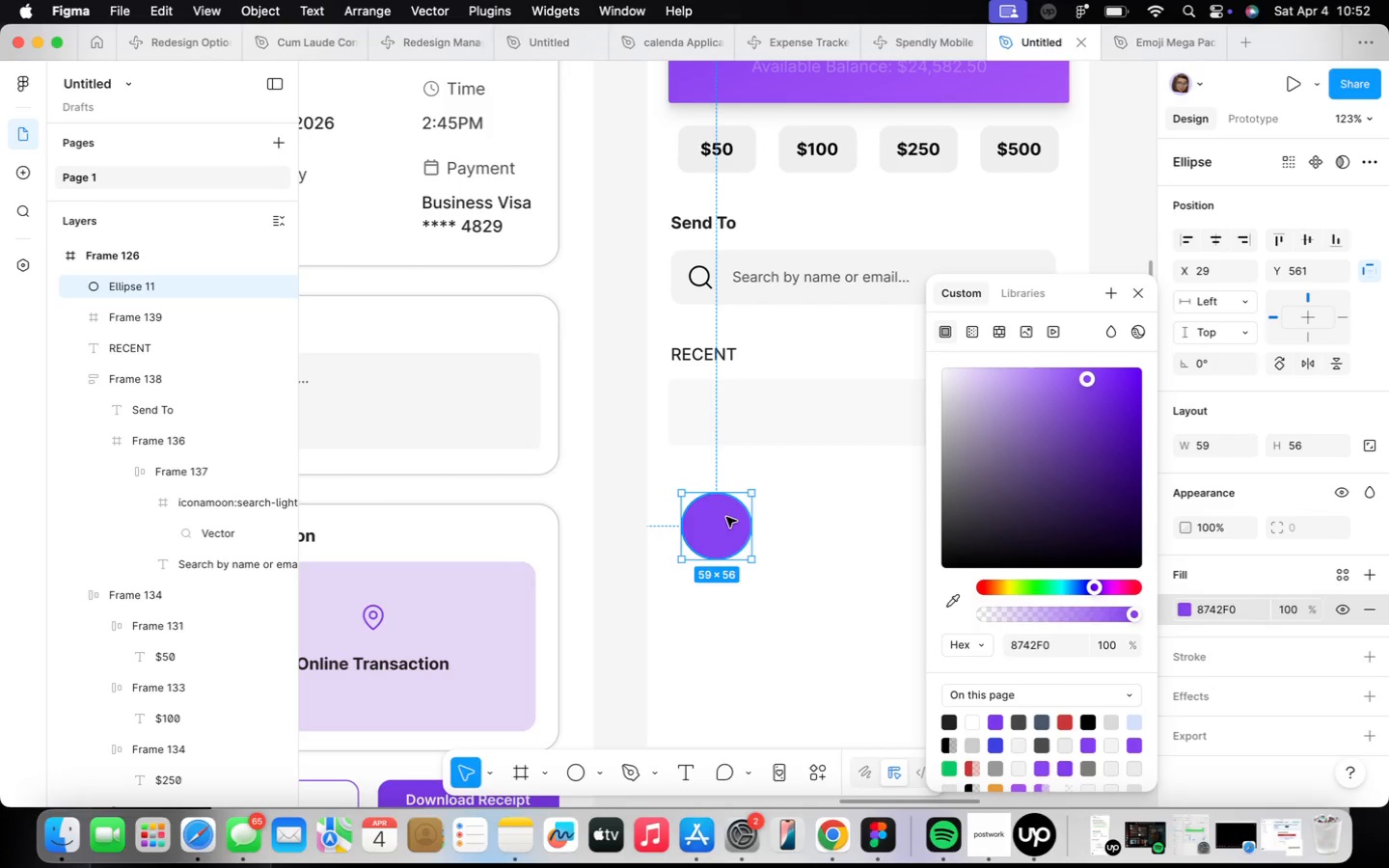 
left_click([726, 517])
 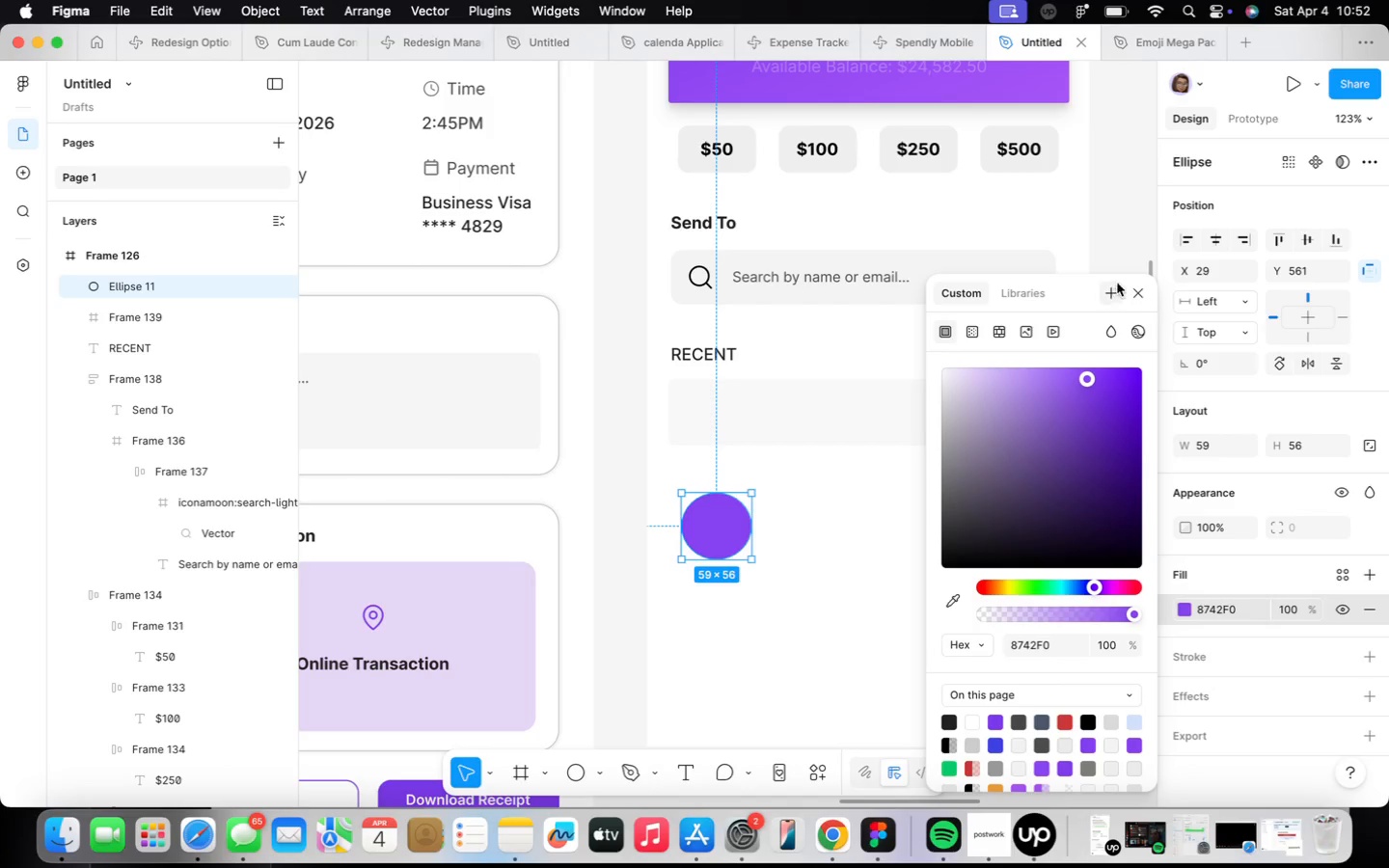 
left_click([1141, 289])
 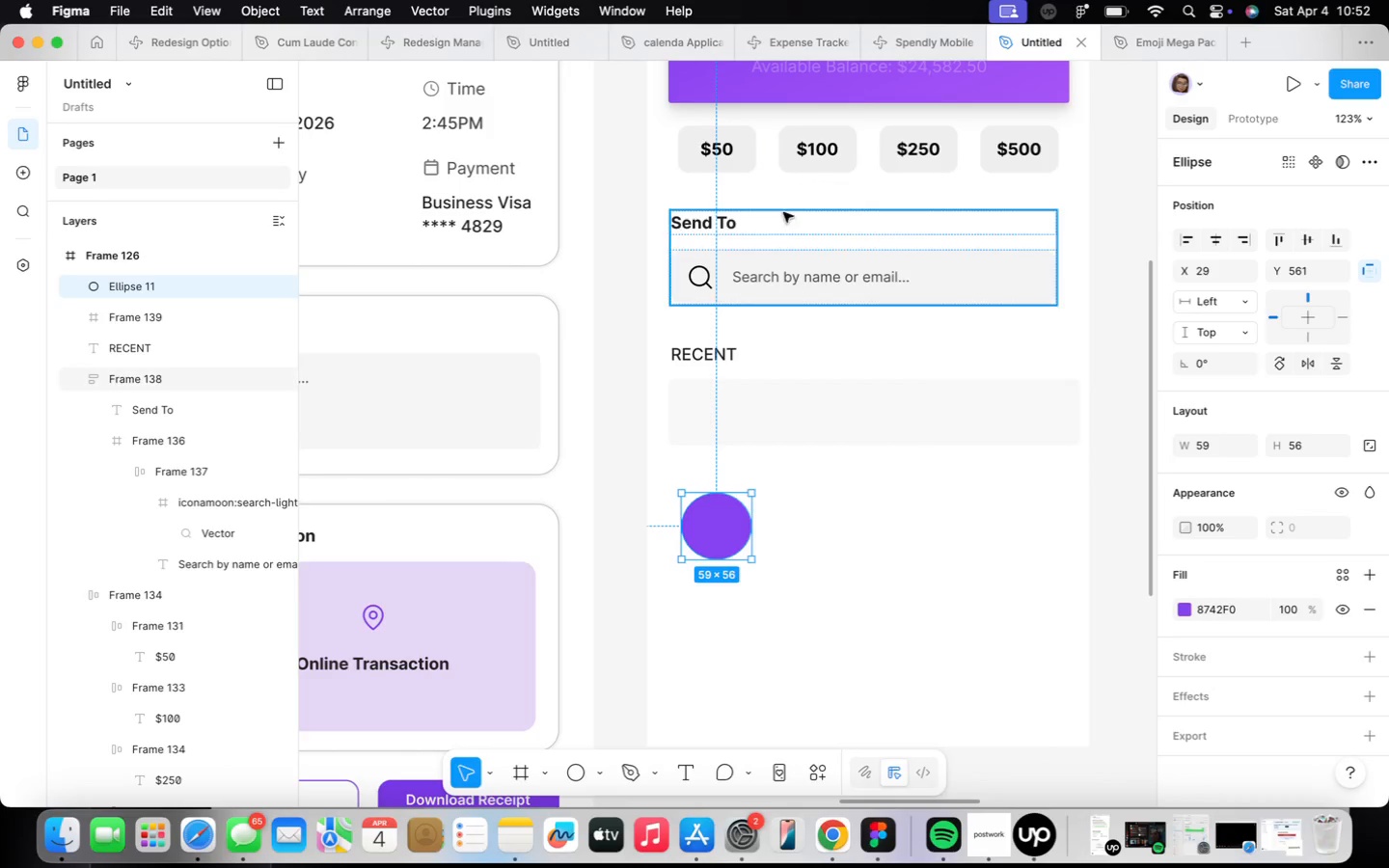 
scroll: coordinate [799, 301], scroll_direction: down, amount: 5.0
 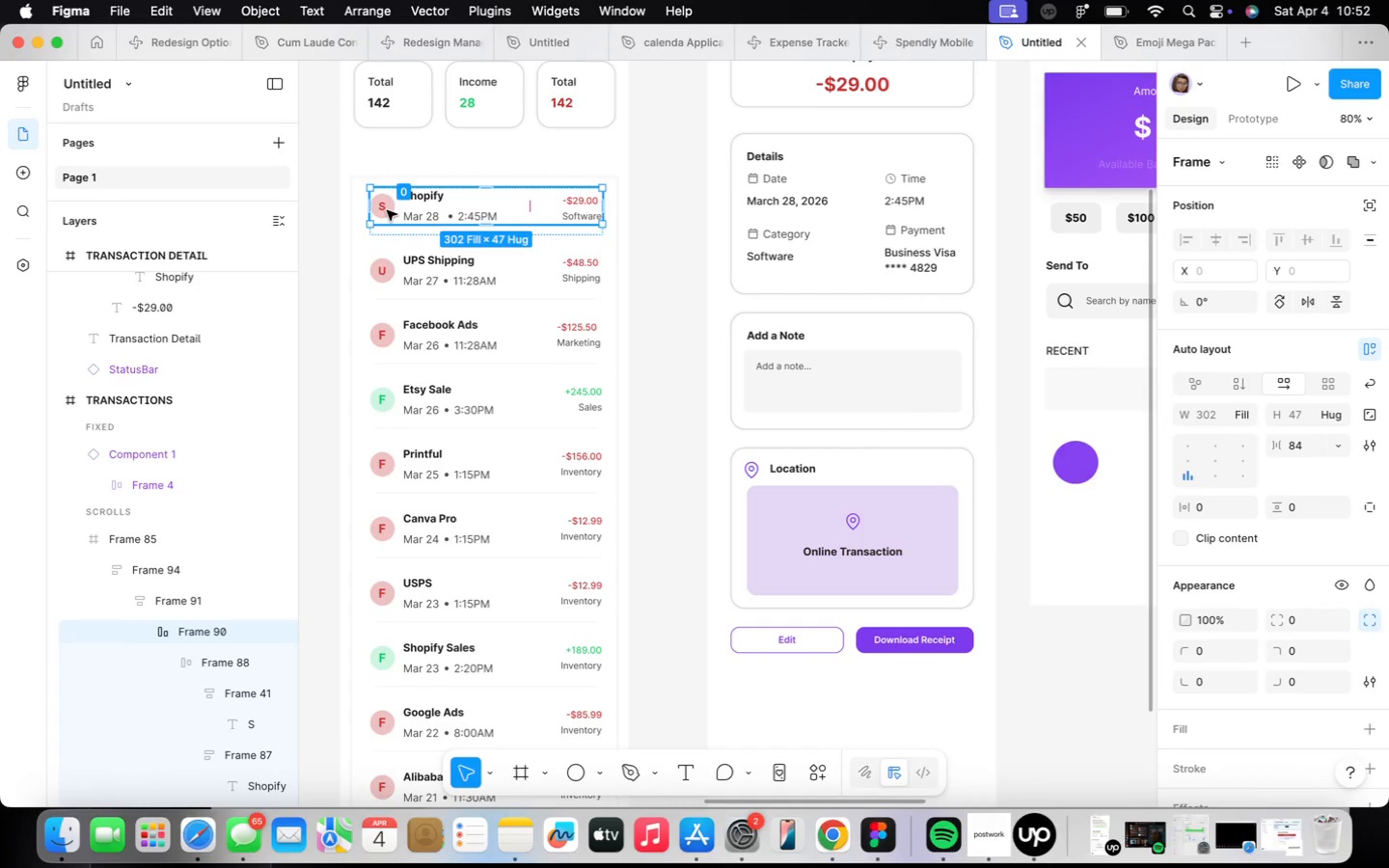 
scroll: coordinate [387, 210], scroll_direction: up, amount: 5.0
 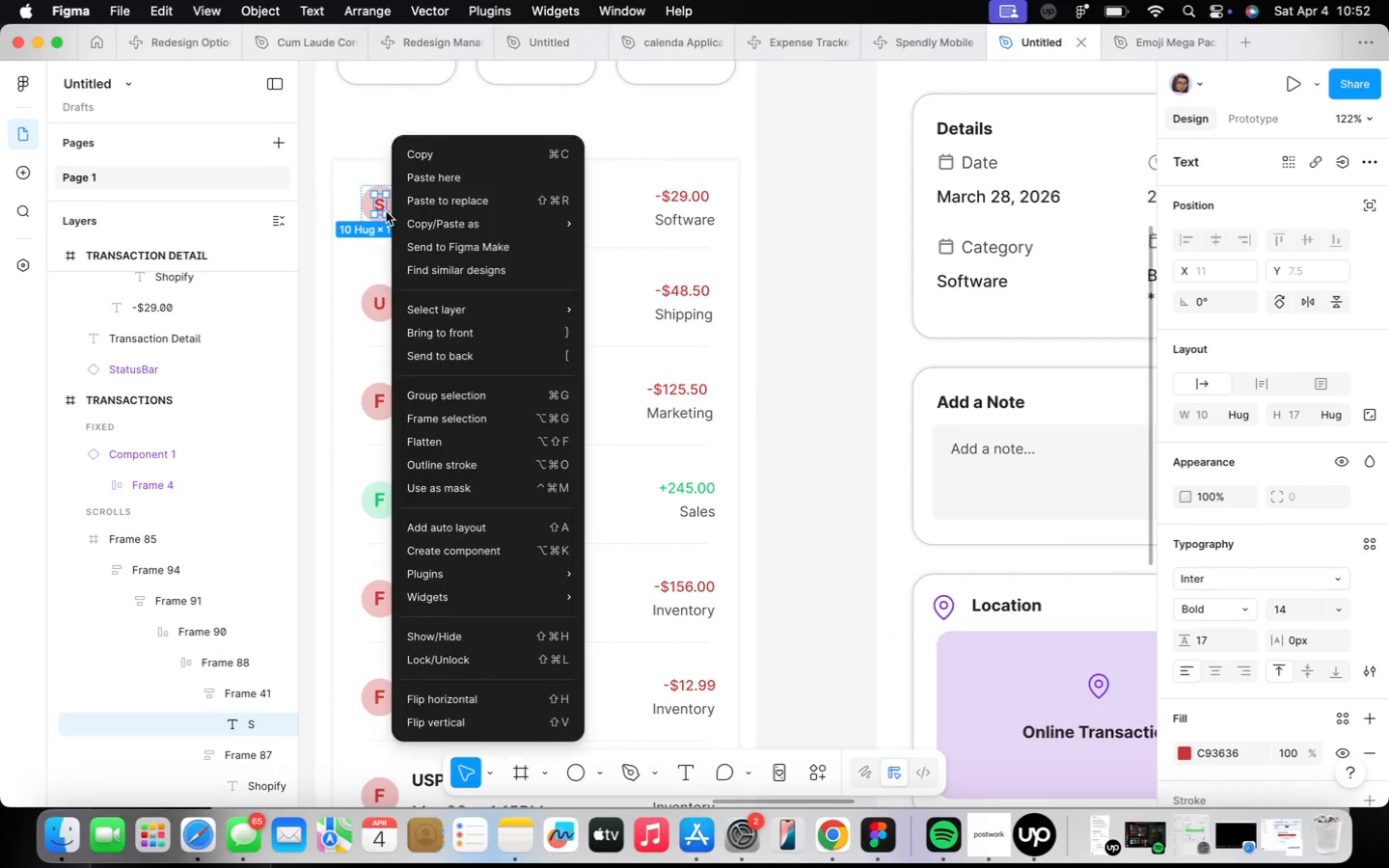 
left_click([435, 151])
 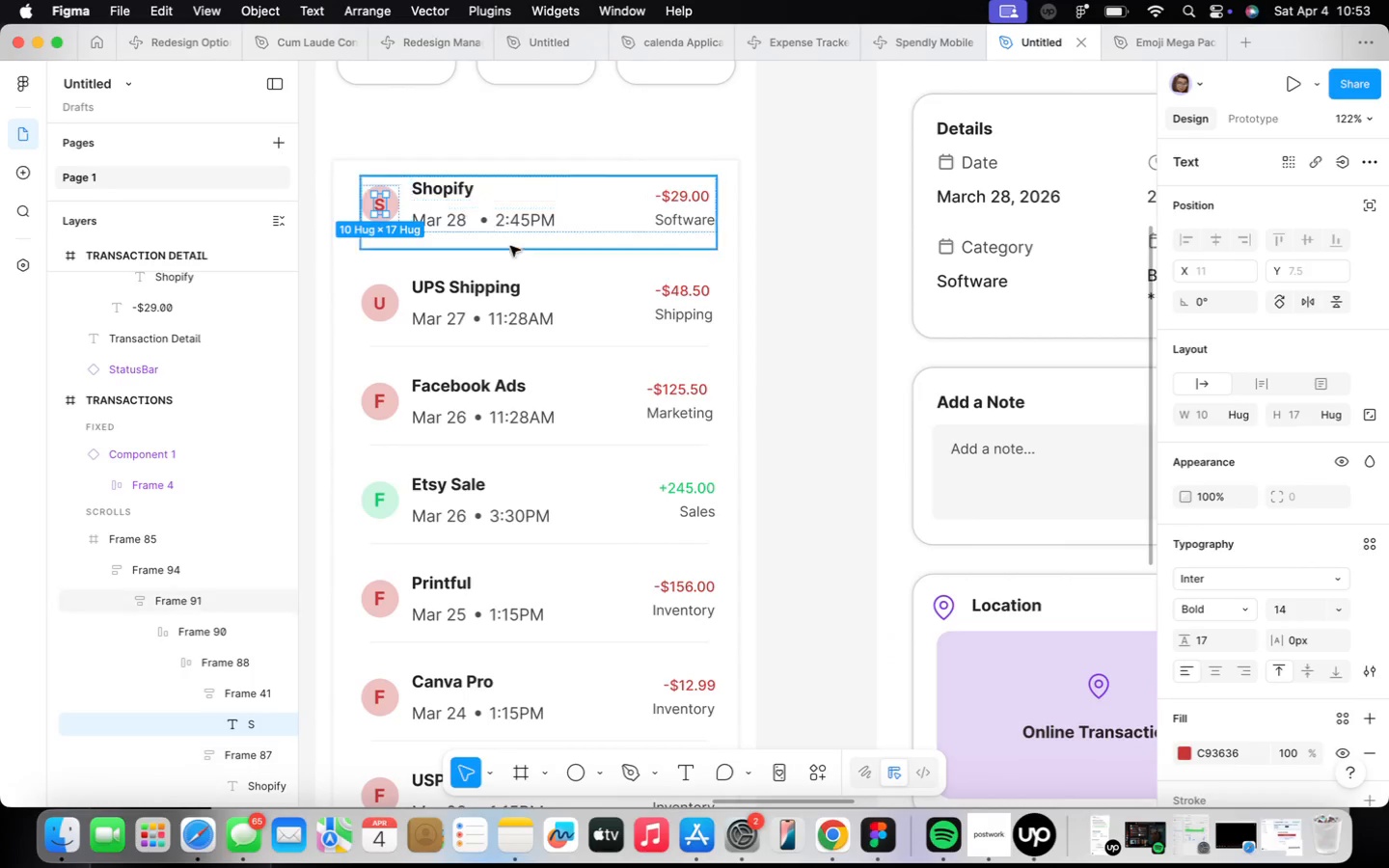 
scroll: coordinate [504, 252], scroll_direction: down, amount: 10.0
 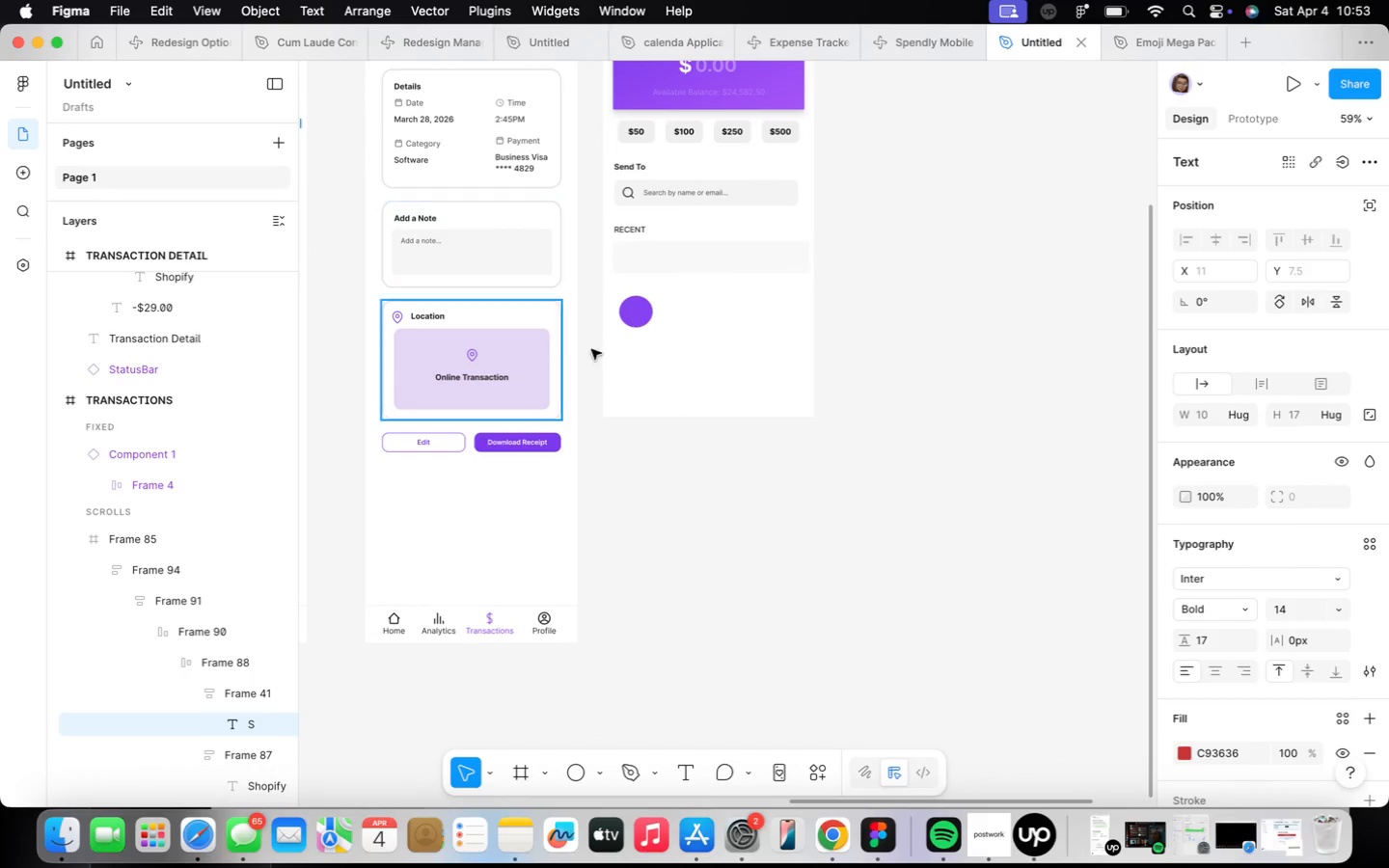 
scroll: coordinate [664, 340], scroll_direction: up, amount: 16.0
 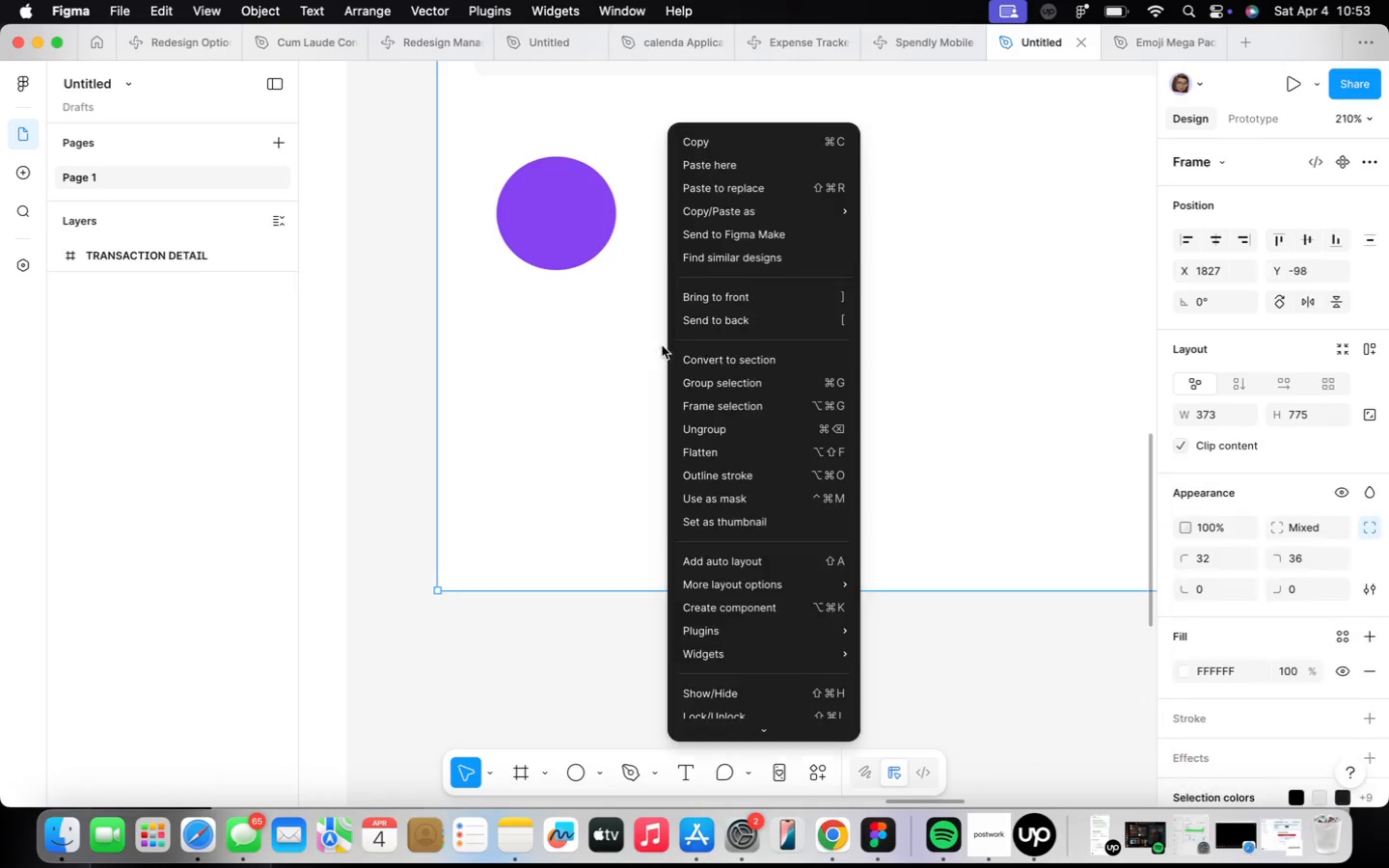 
left_click([724, 159])
 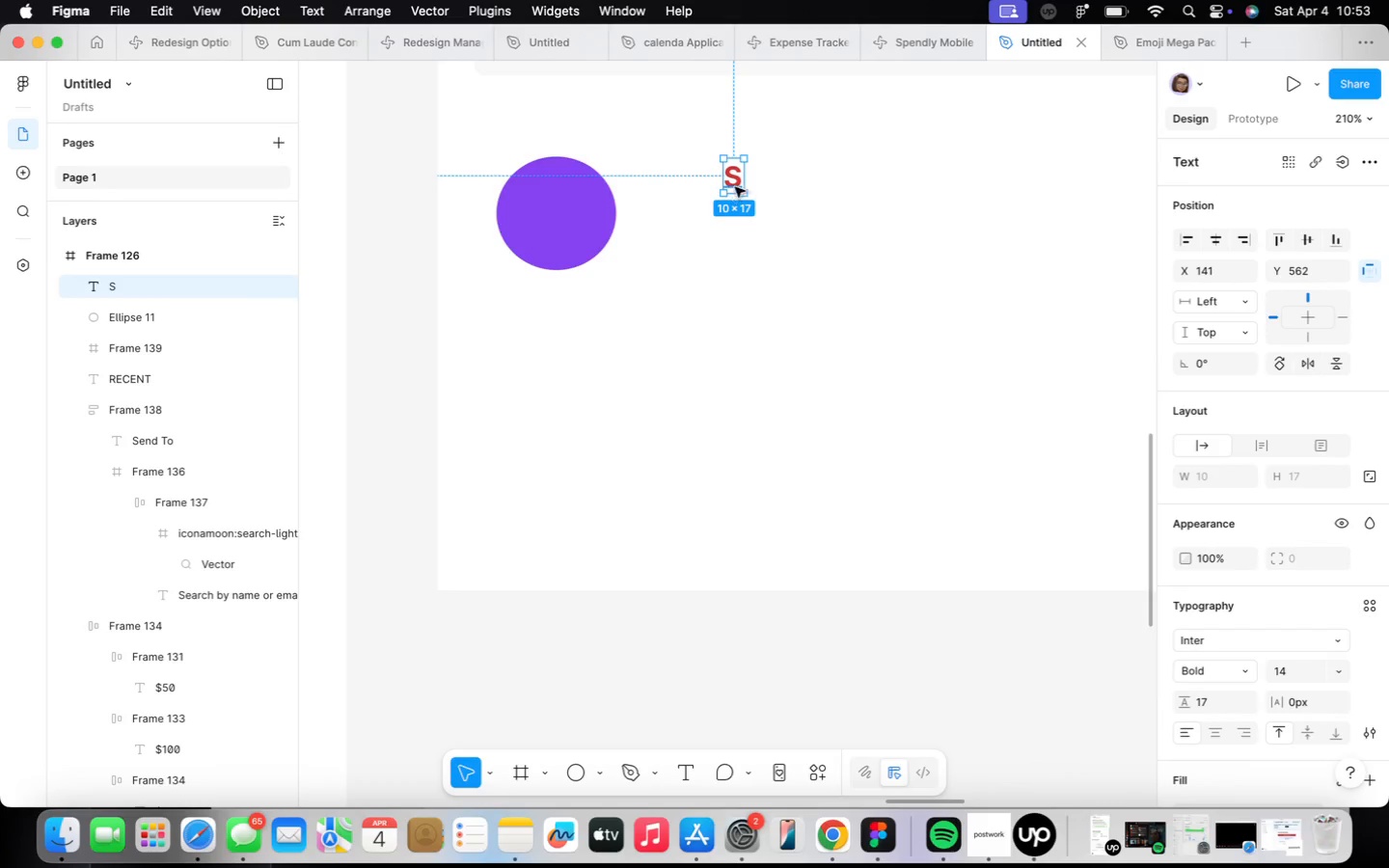 
left_click_drag(start_coordinate=[735, 186], to_coordinate=[558, 220])
 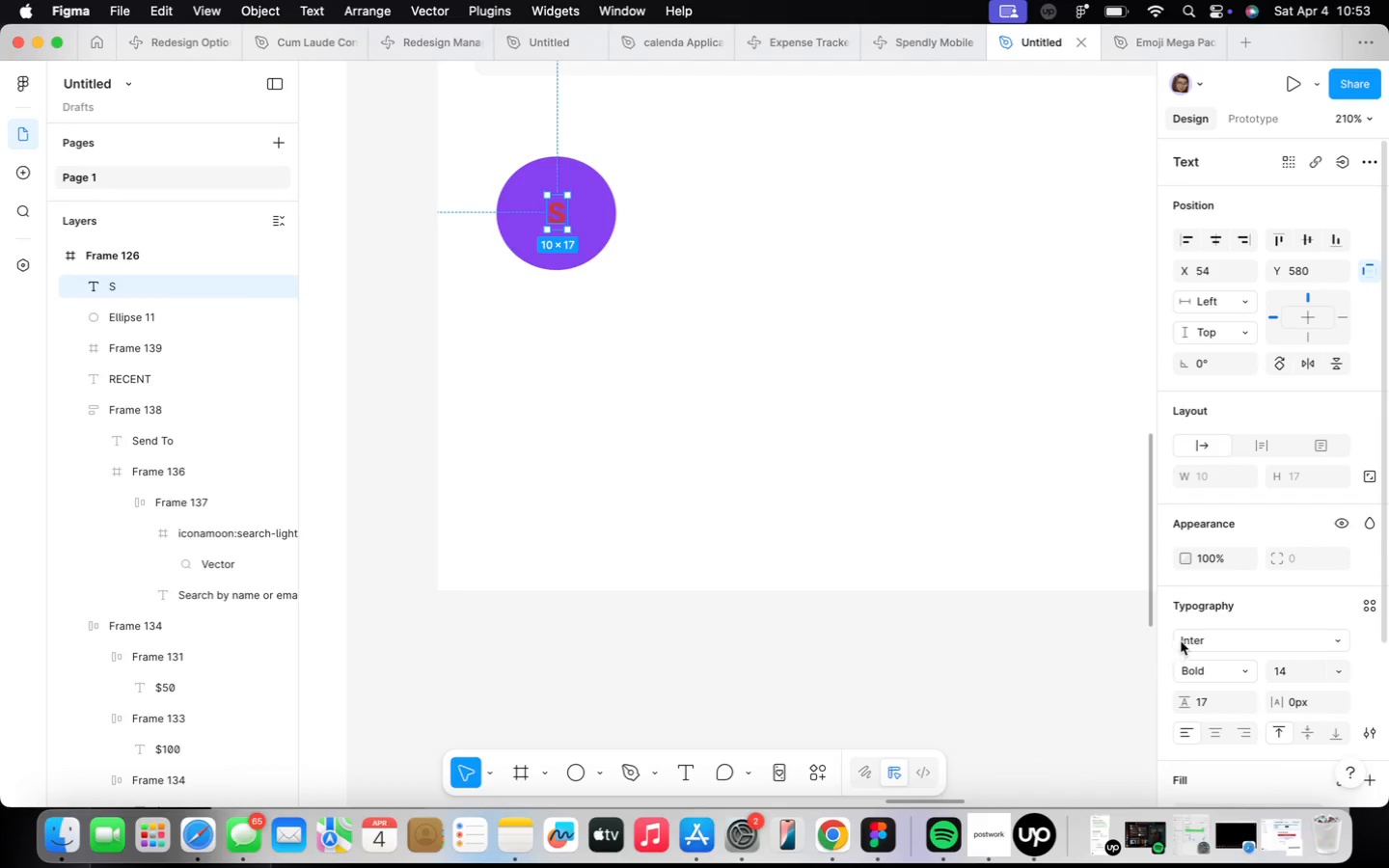 
scroll: coordinate [1243, 628], scroll_direction: down, amount: 7.0
 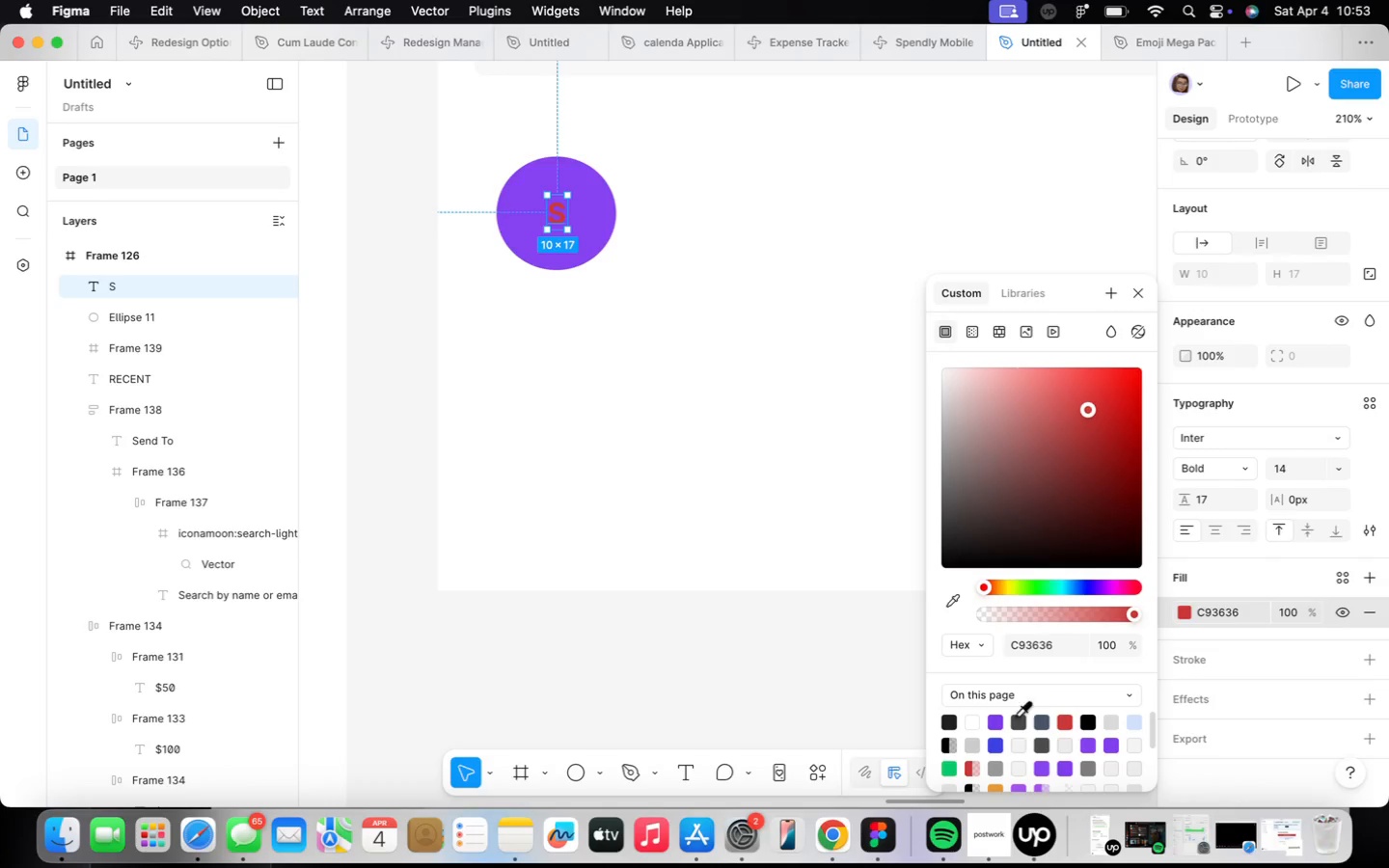 
left_click([975, 719])
 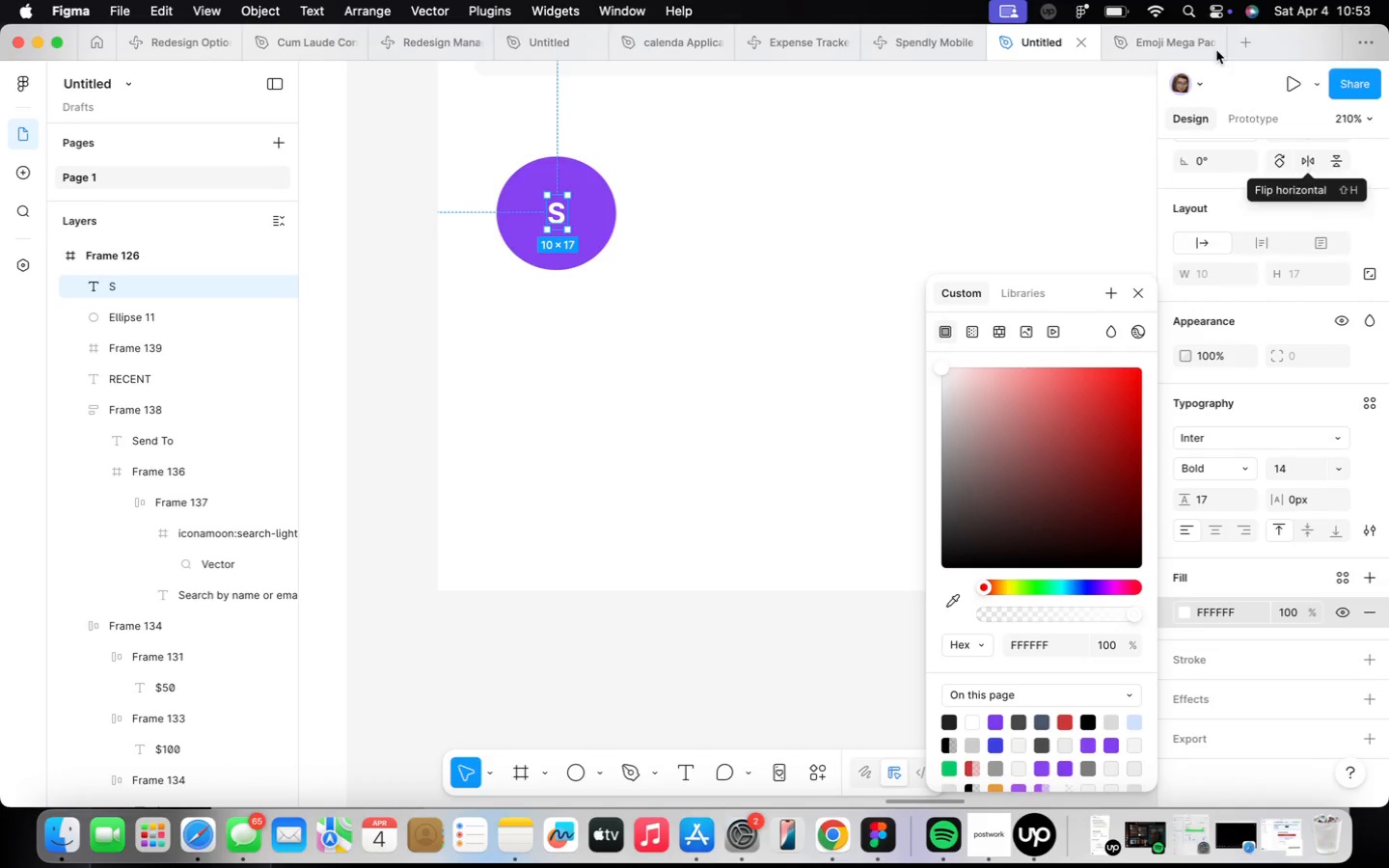 
left_click([782, 236])
 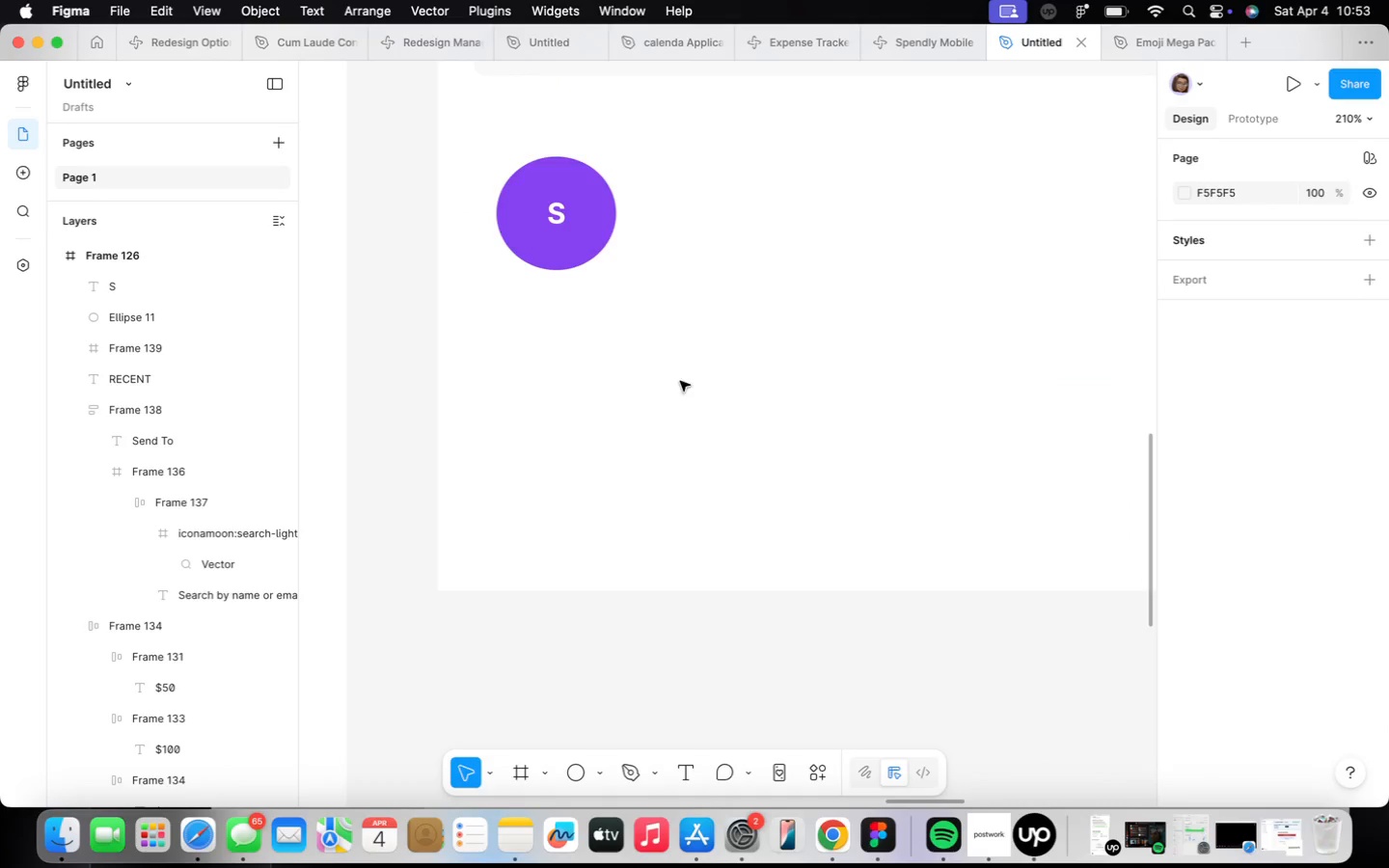 
scroll: coordinate [775, 329], scroll_direction: down, amount: 8.0
 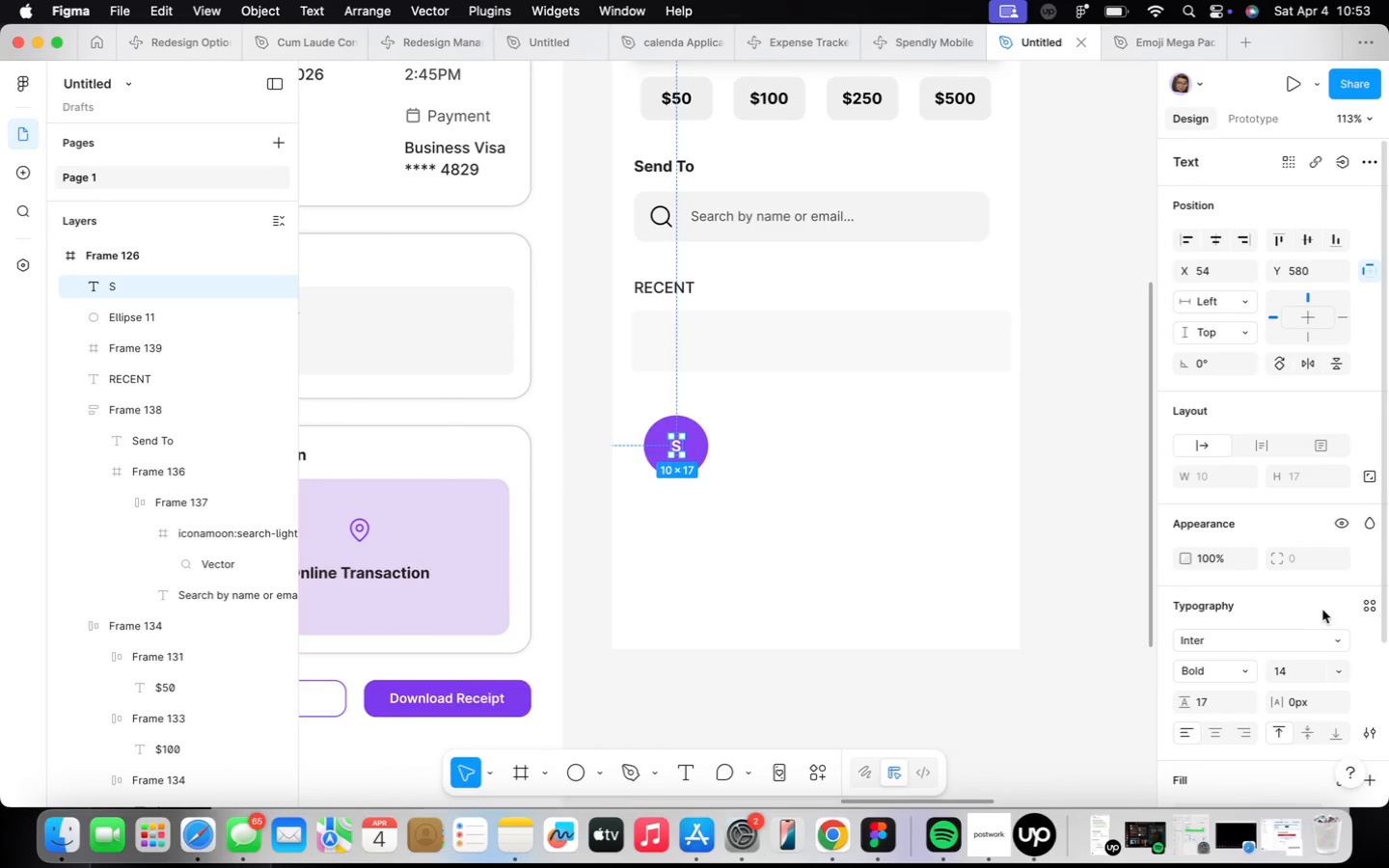 
left_click([1343, 666])
 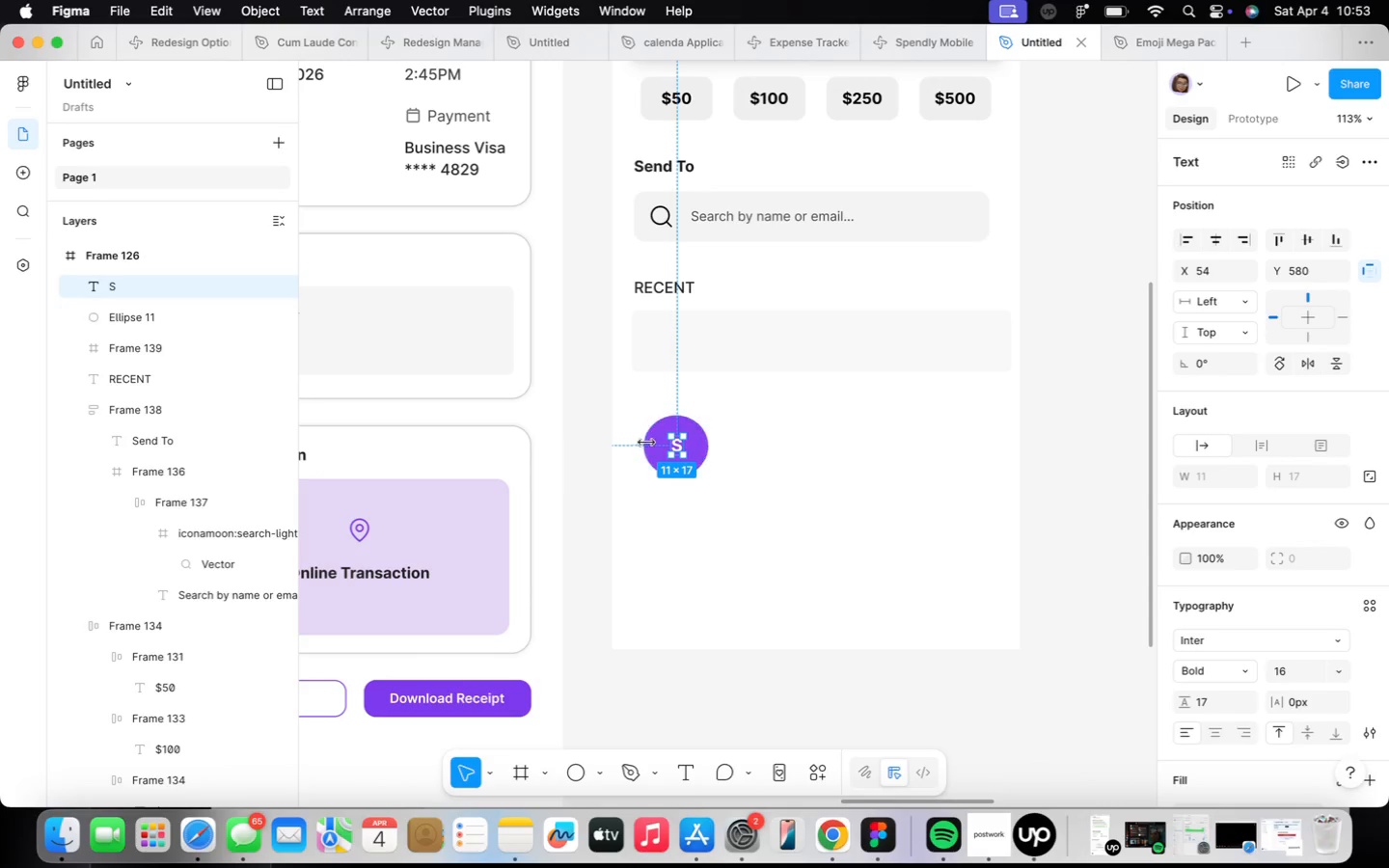 
scroll: coordinate [689, 436], scroll_direction: up, amount: 7.0
 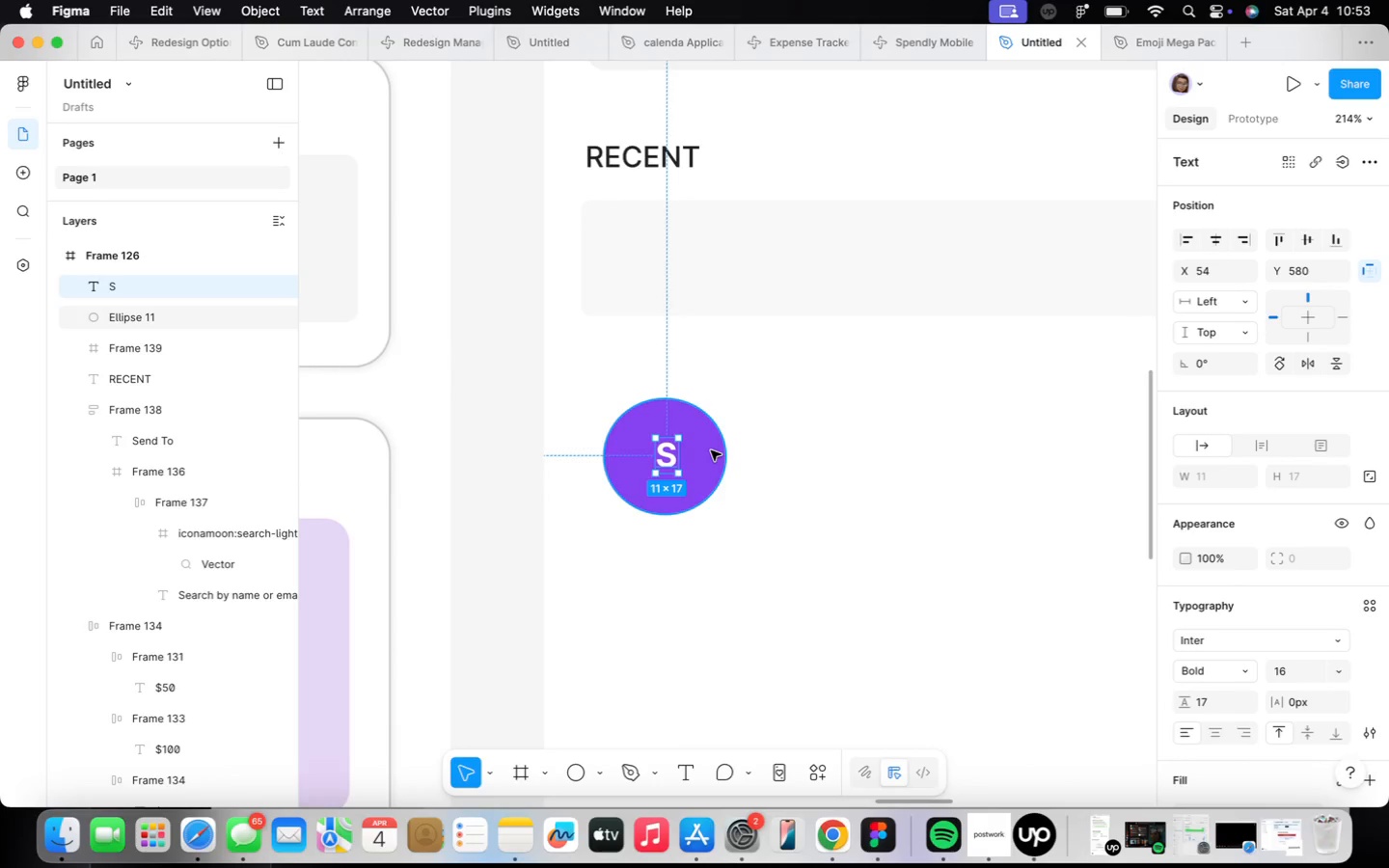 
hold_key(key=ShiftLeft, duration=0.4)
left_click([711, 450])
 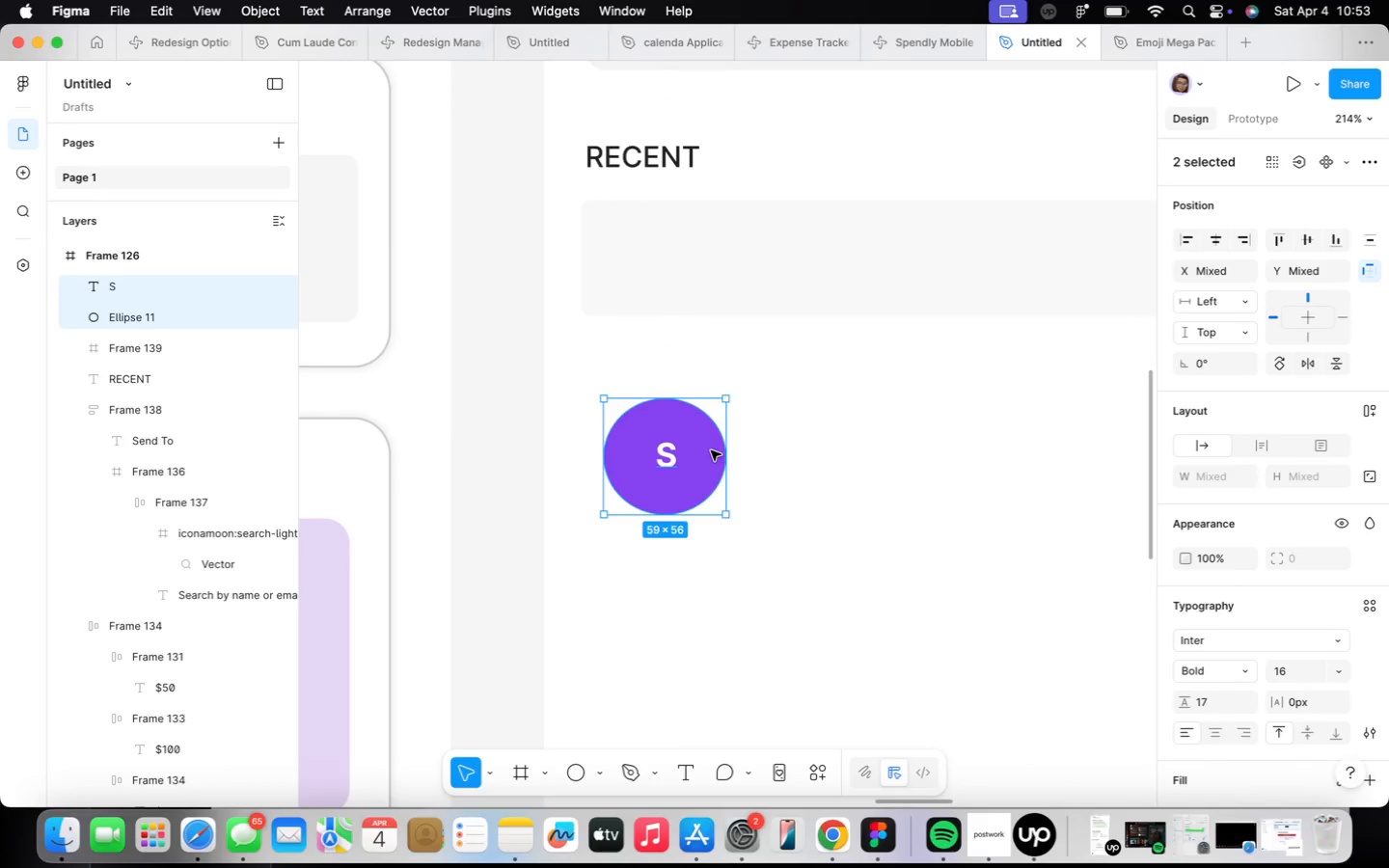 
key(Shift+A)
 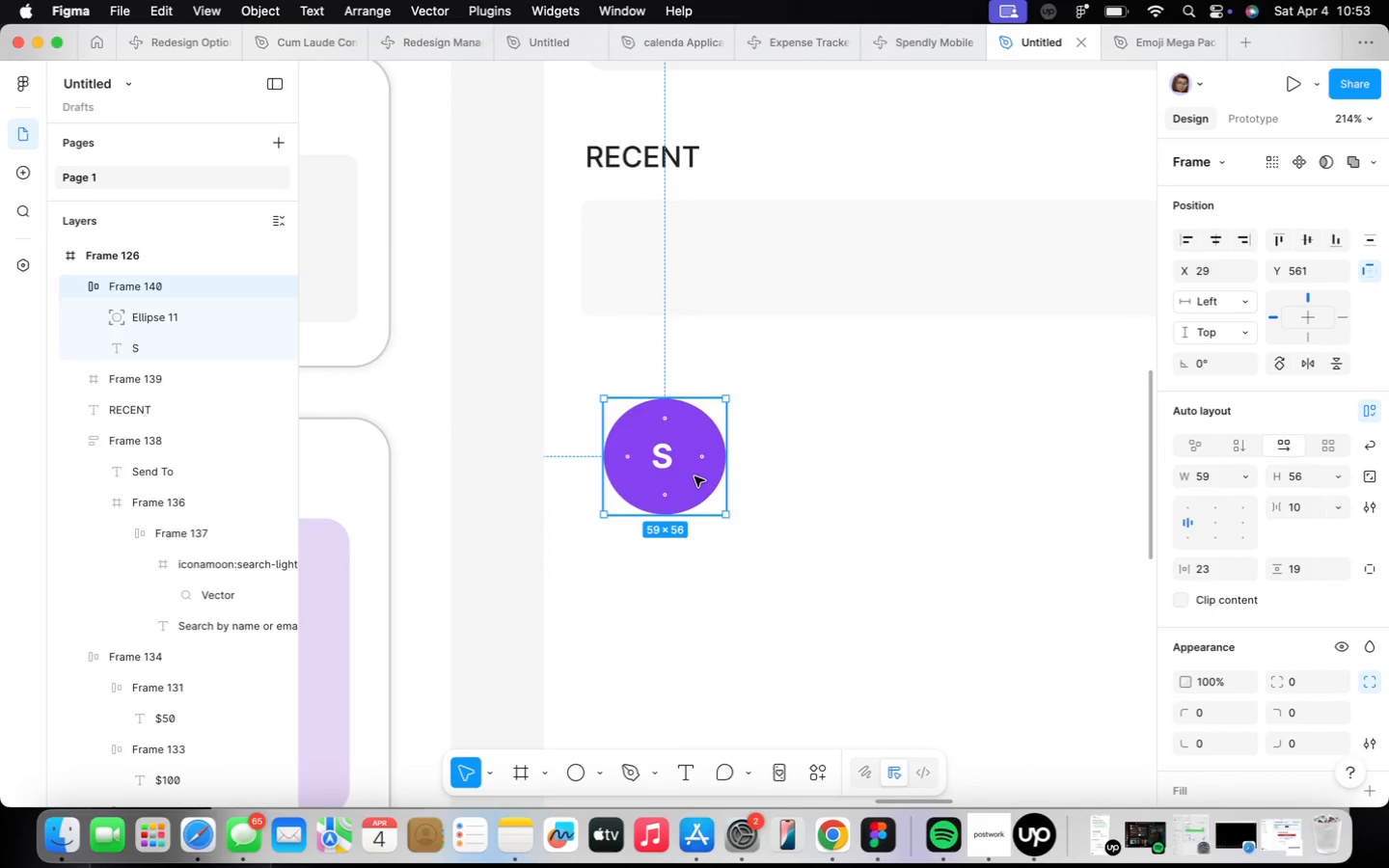 
scroll: coordinate [695, 457], scroll_direction: down, amount: 6.0
 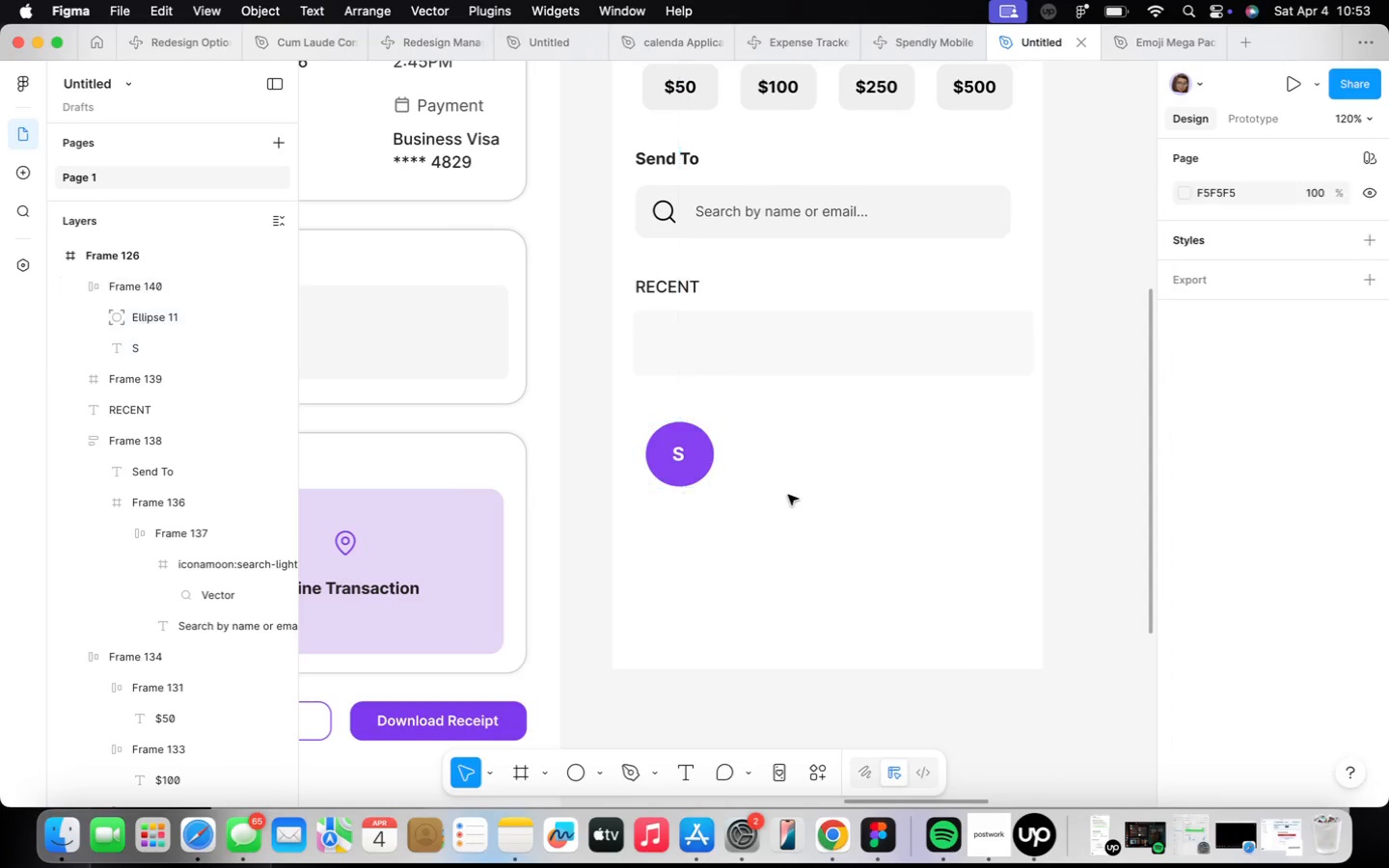 
scroll: coordinate [740, 526], scroll_direction: up, amount: 13.0
 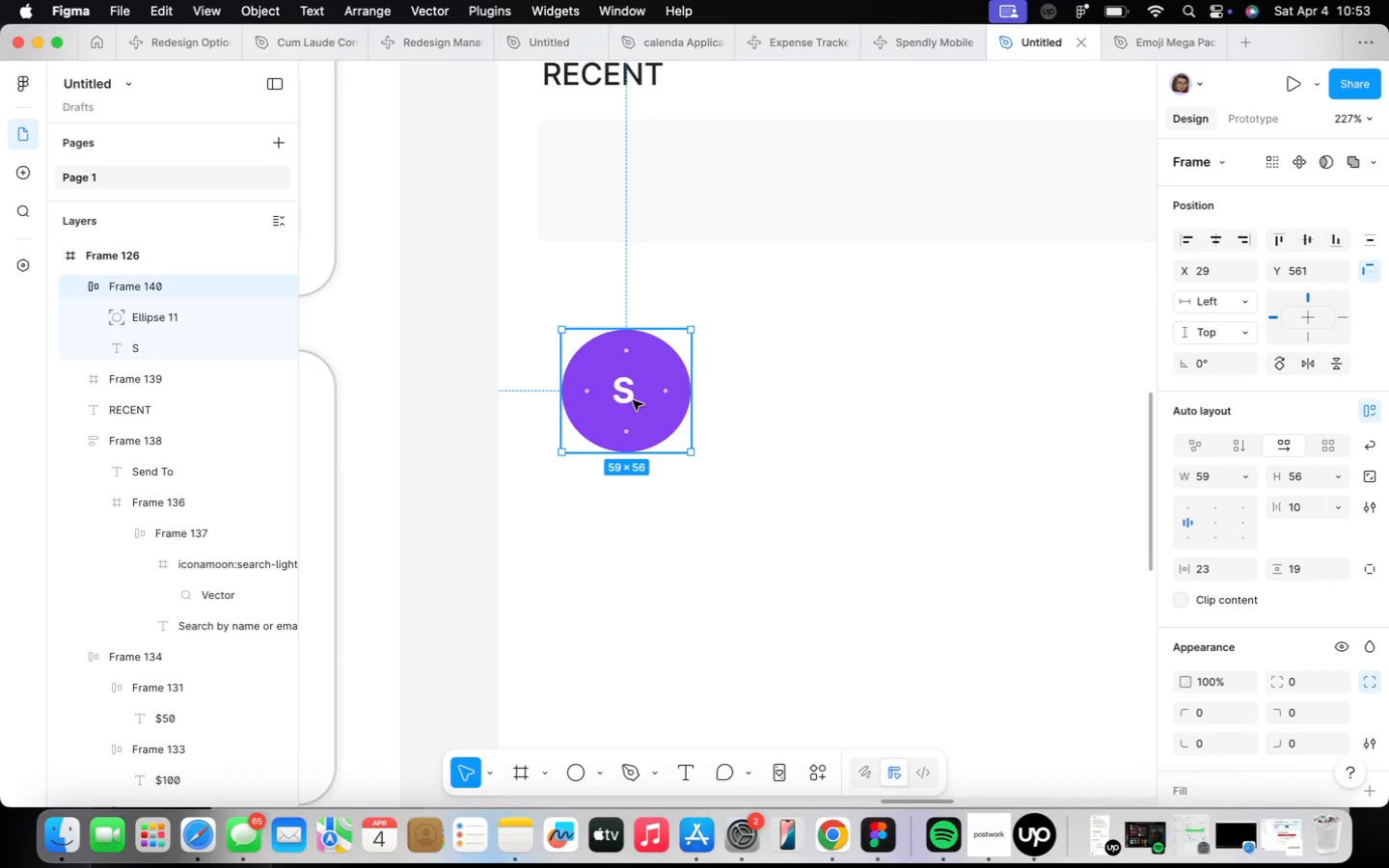 
key(Meta+Z)
 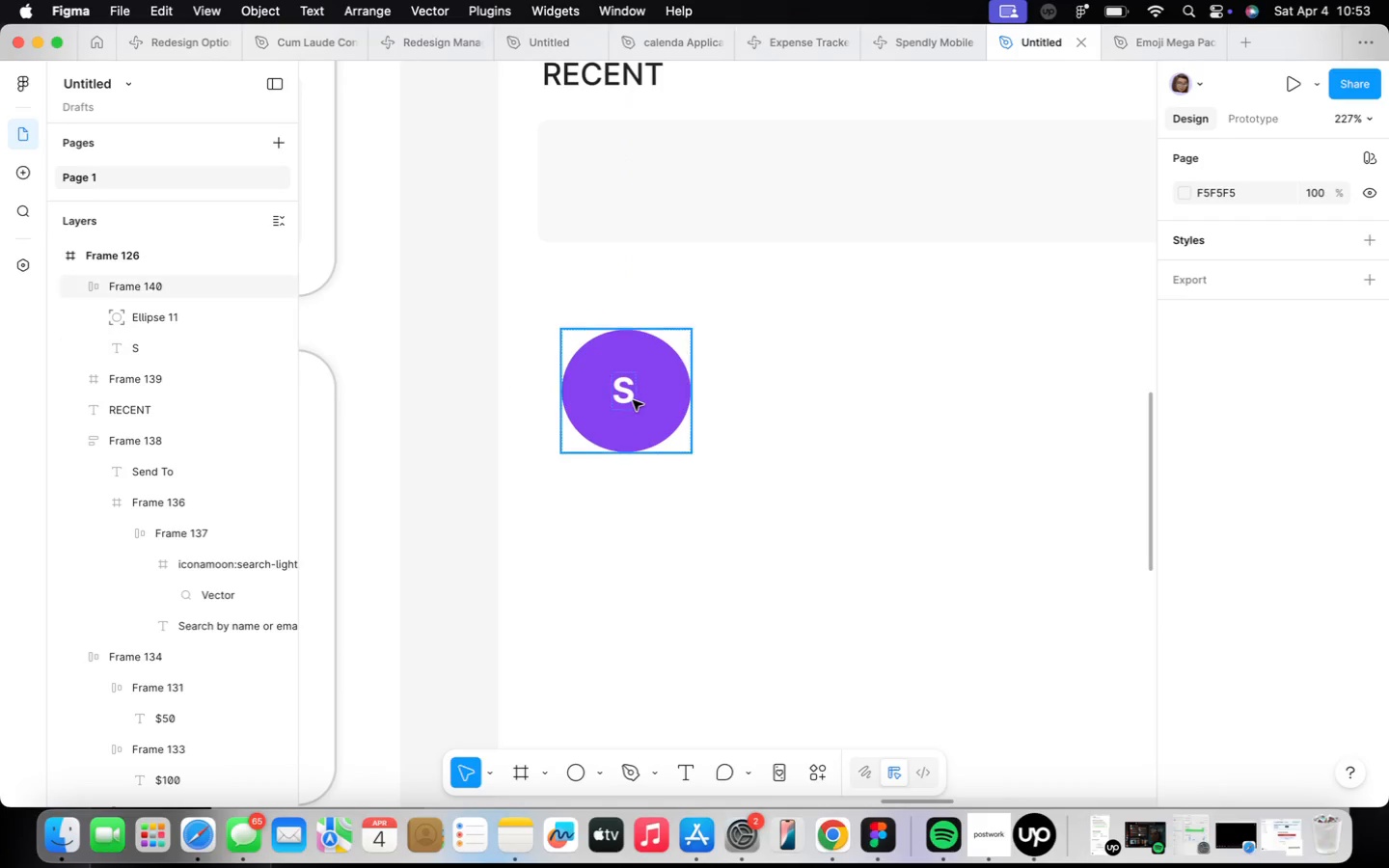 
key(Meta+CommandLeft)
 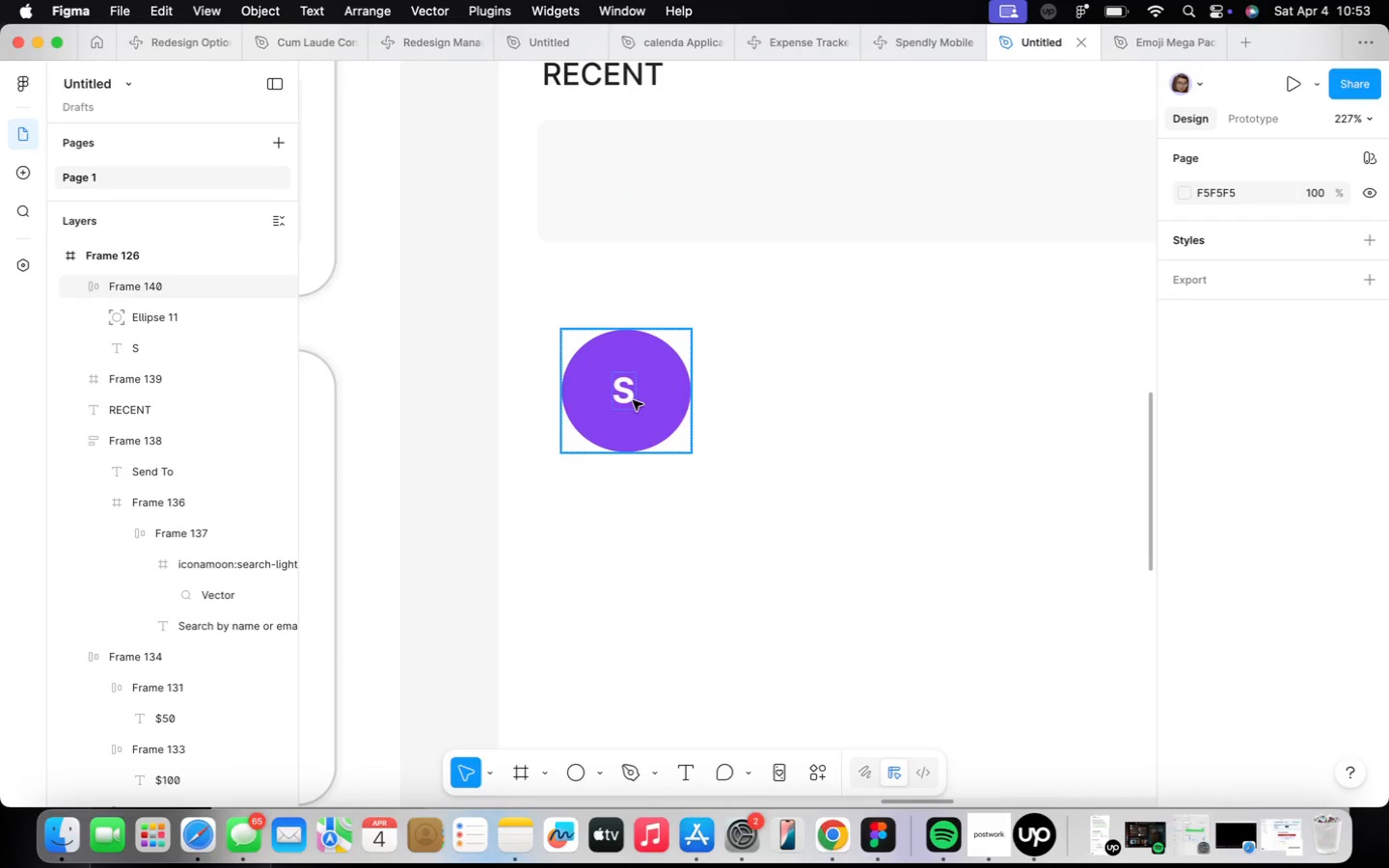 
key(Meta+Z)
 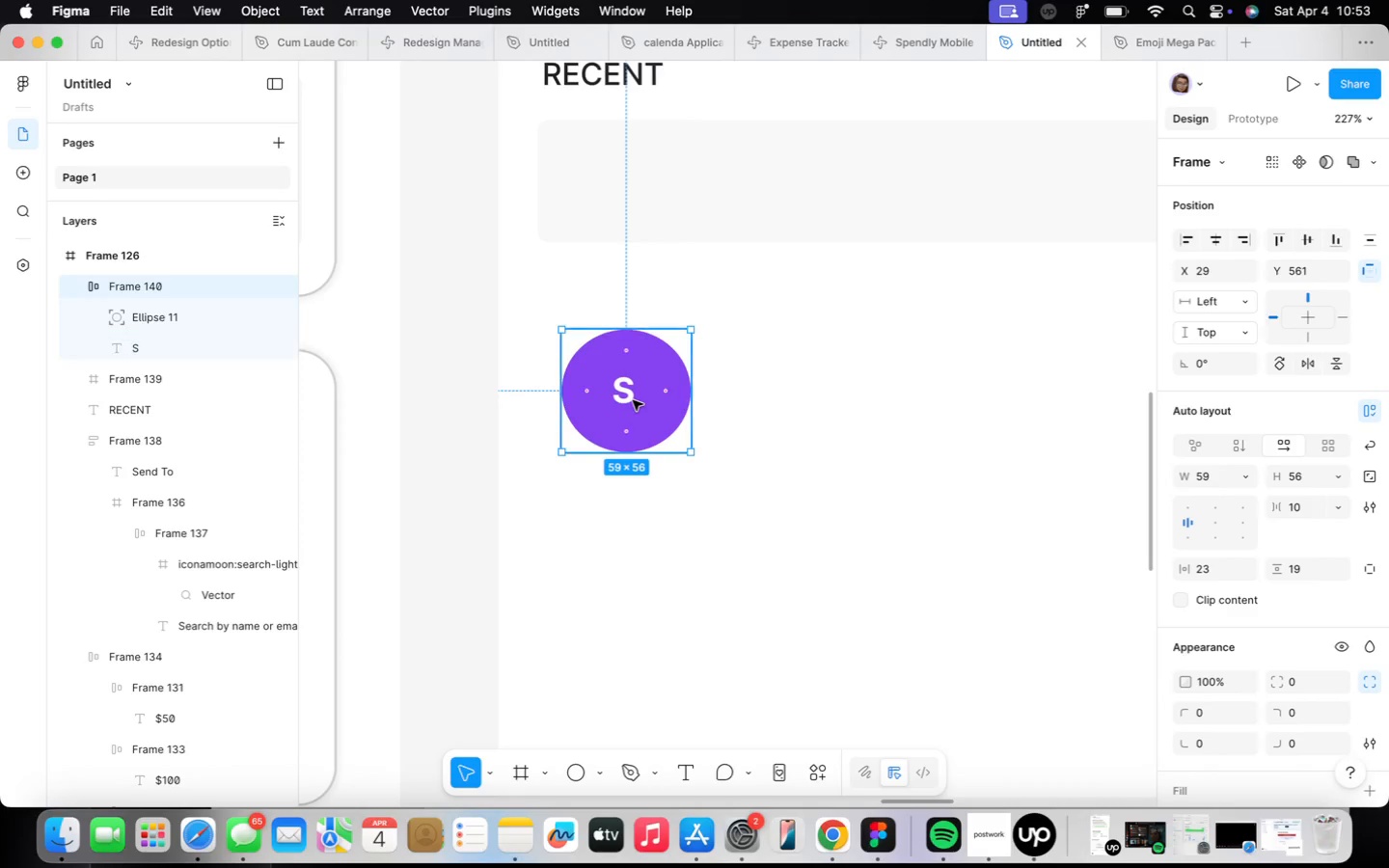 
key(Meta+CommandLeft)
 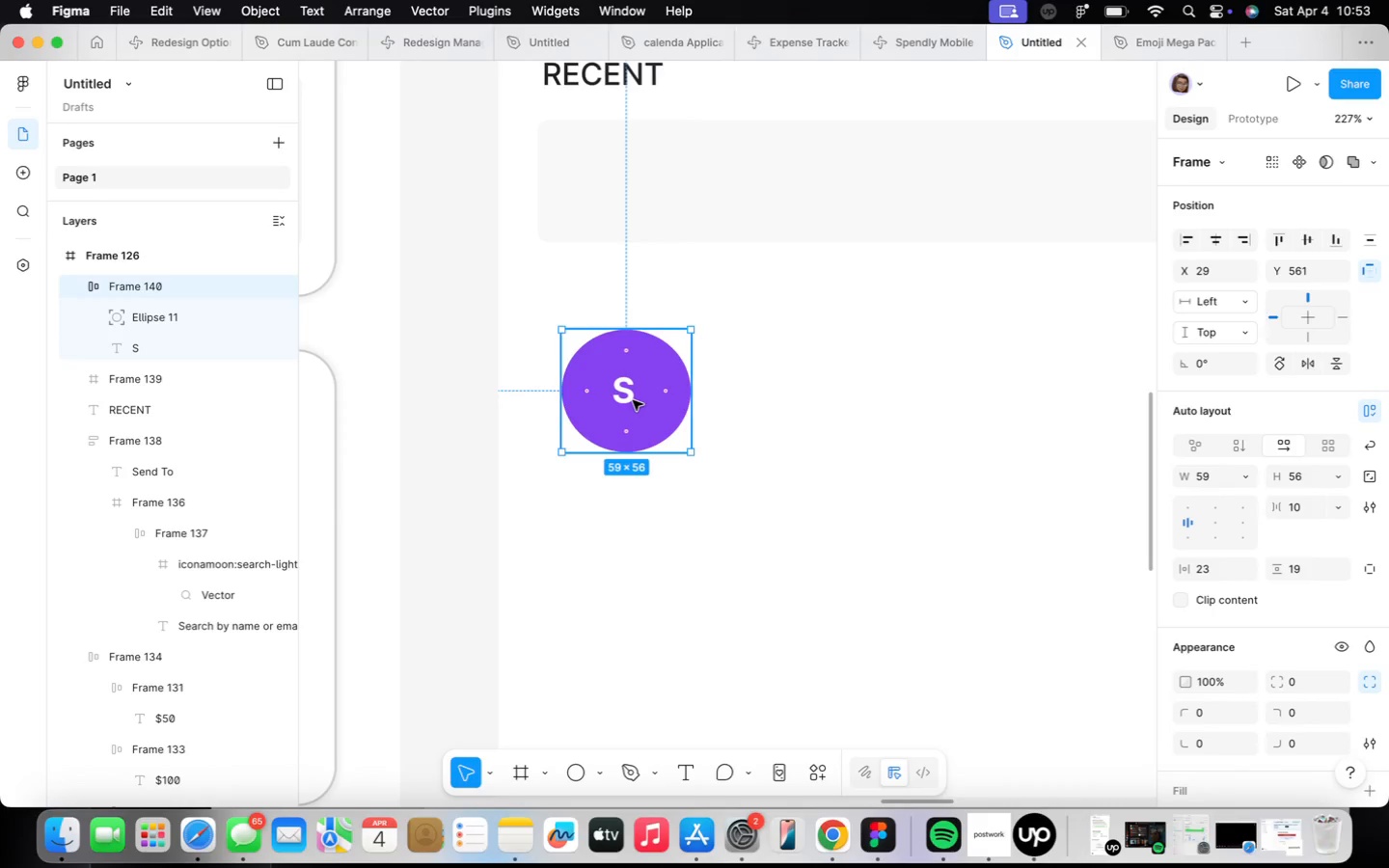 
key(Meta+Z)
 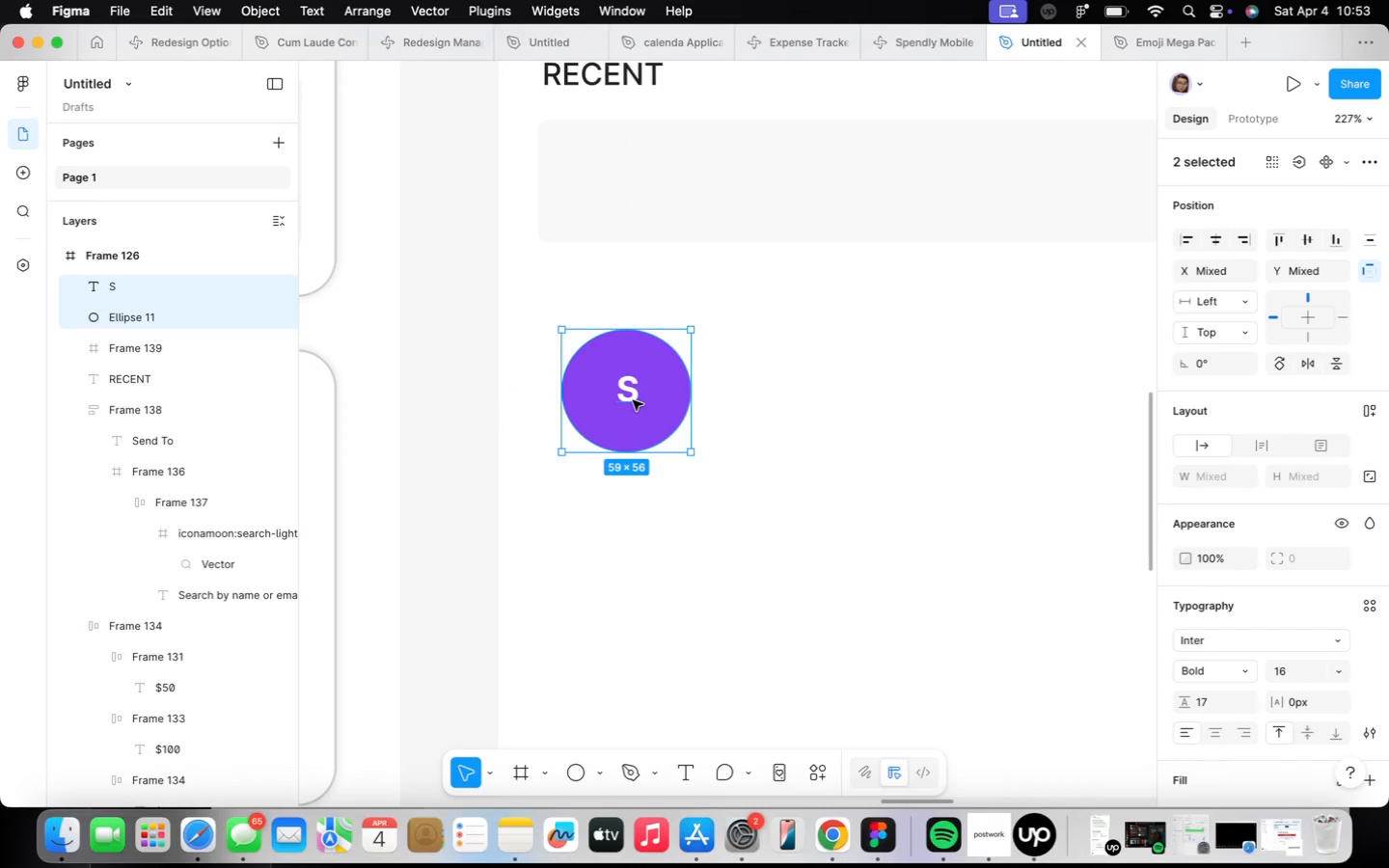 
hold_key(key=CommandLeft, duration=0.4)
 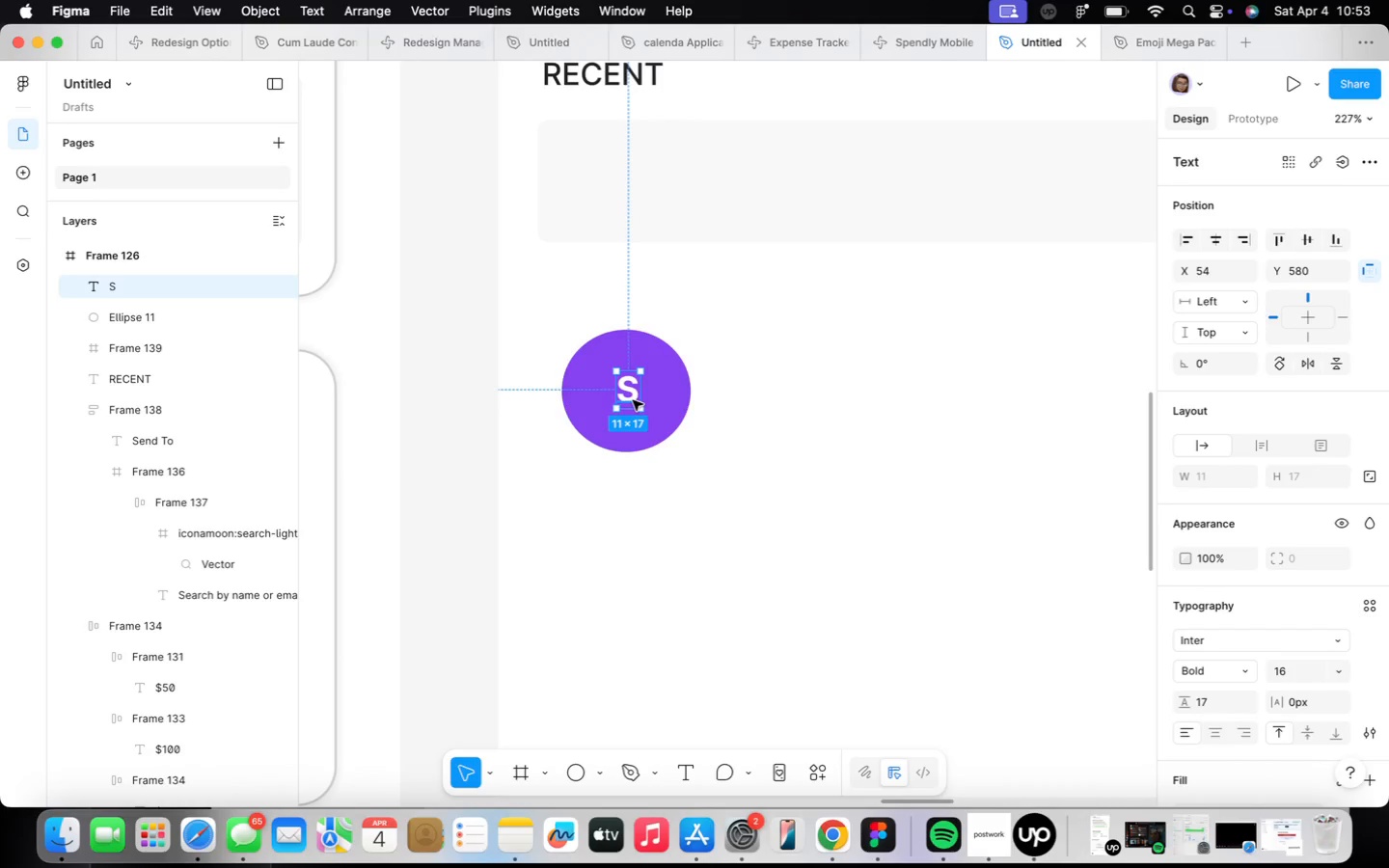 
hold_key(key=Z, duration=0.3)
 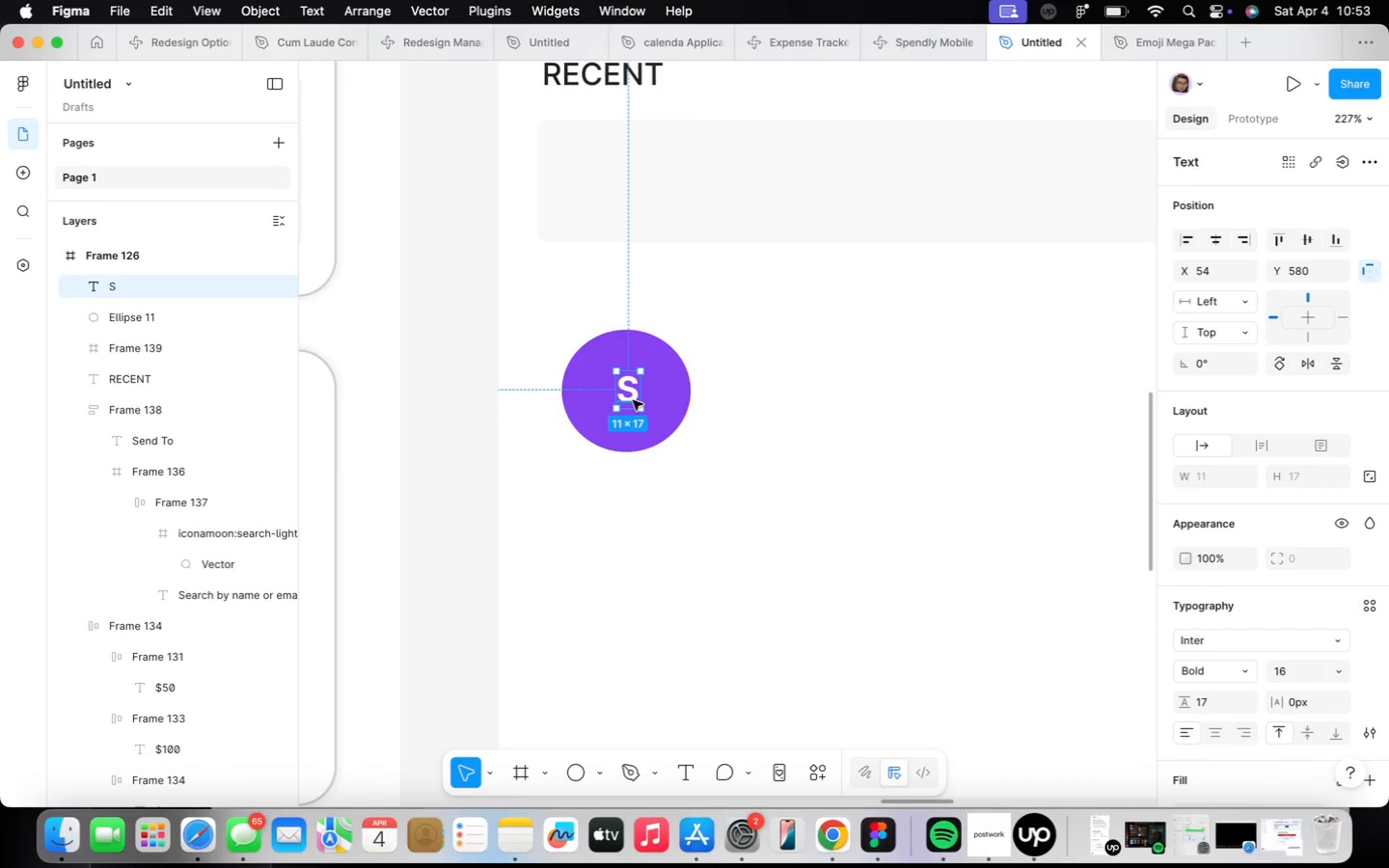 
left_click([663, 382])
 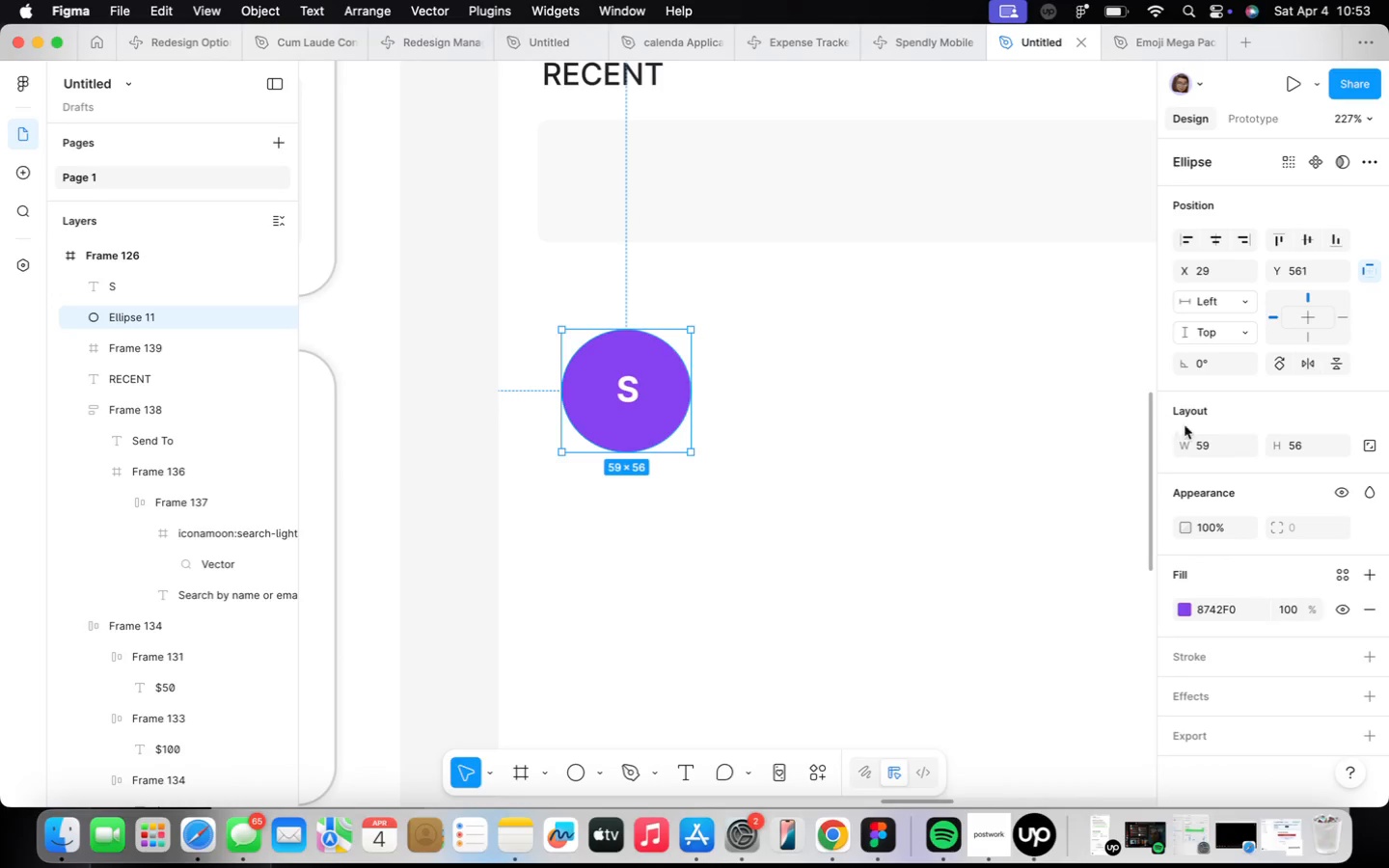 
left_click([1215, 439])
 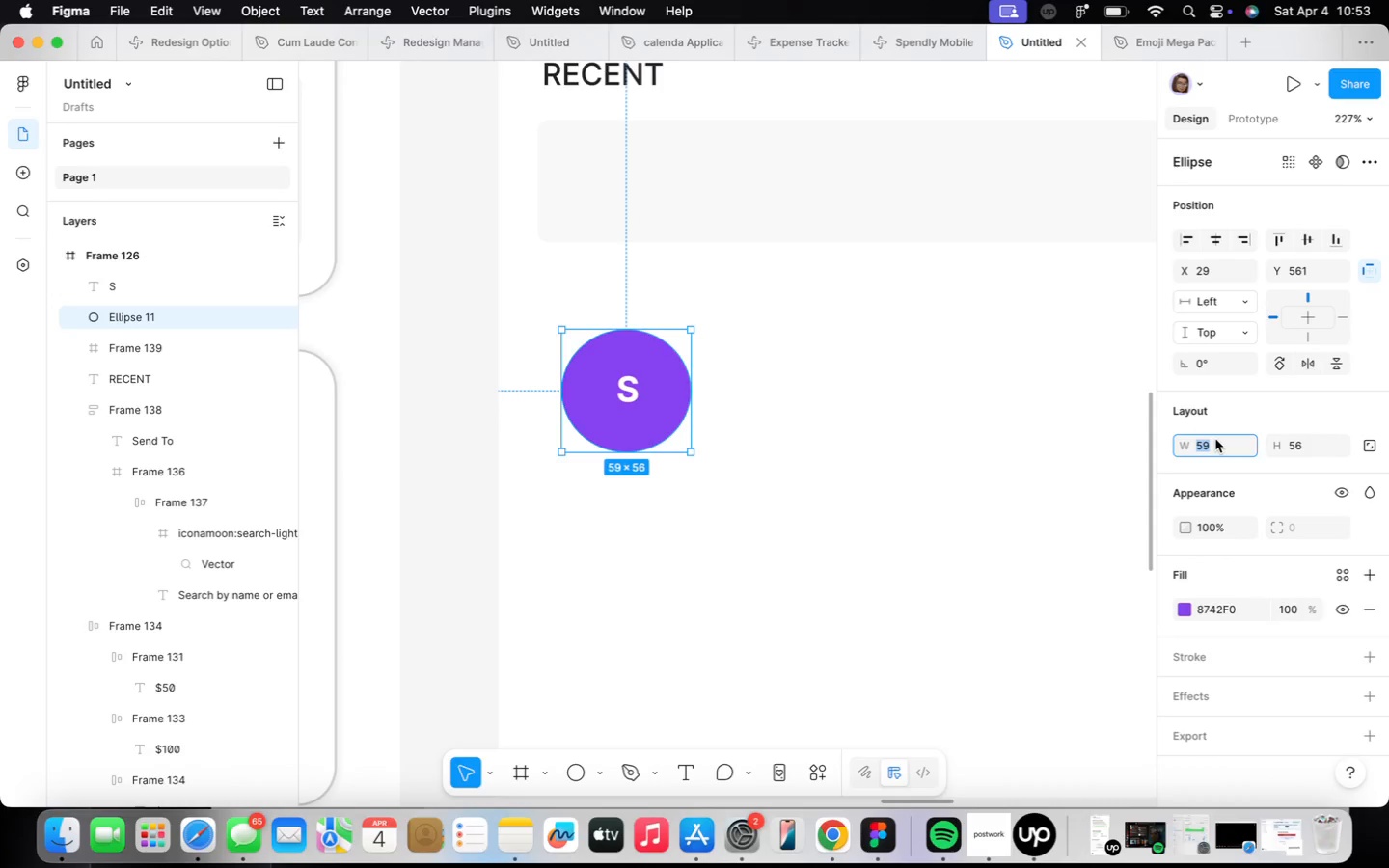 
type(50)
 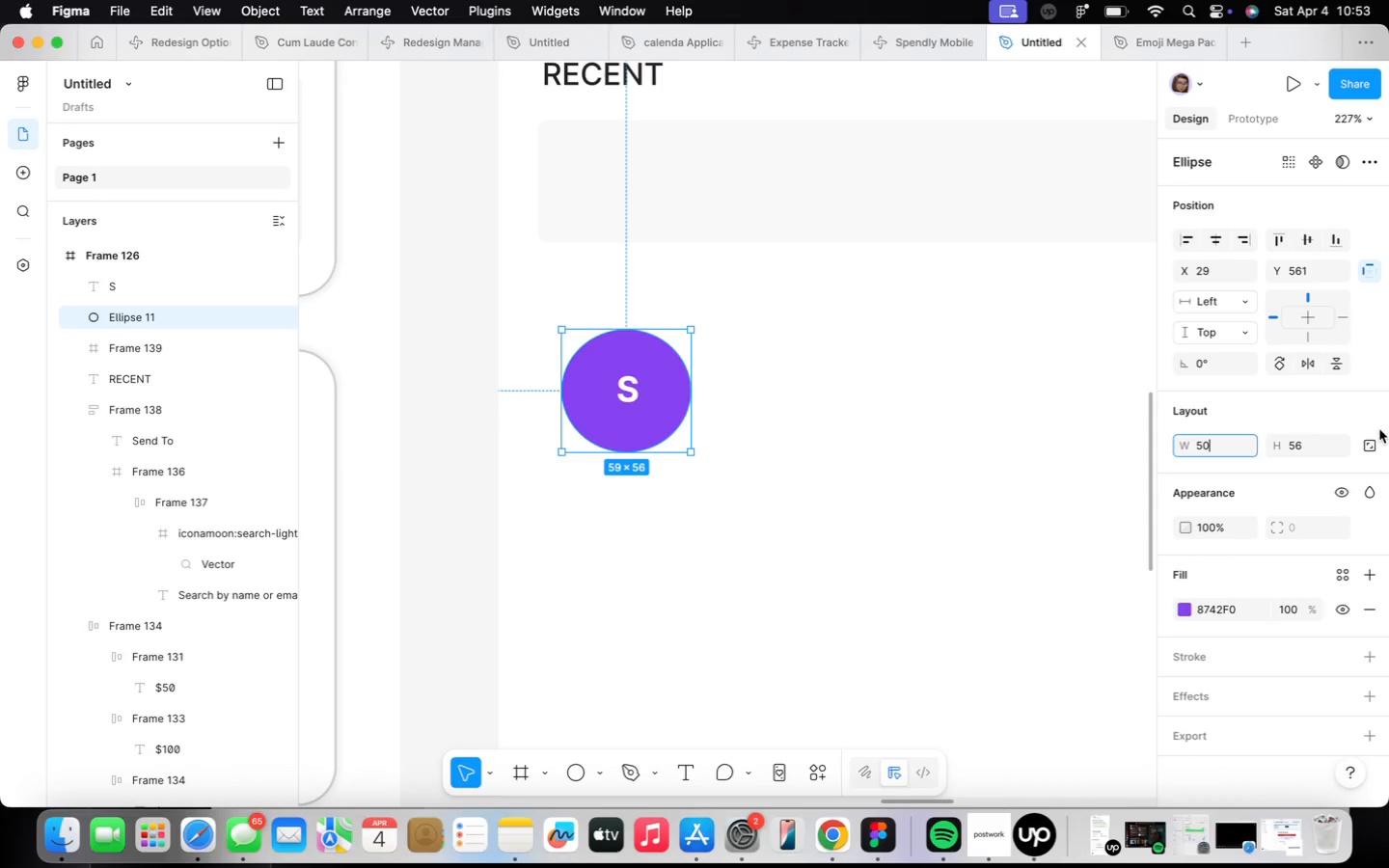 
left_click([1334, 446])
 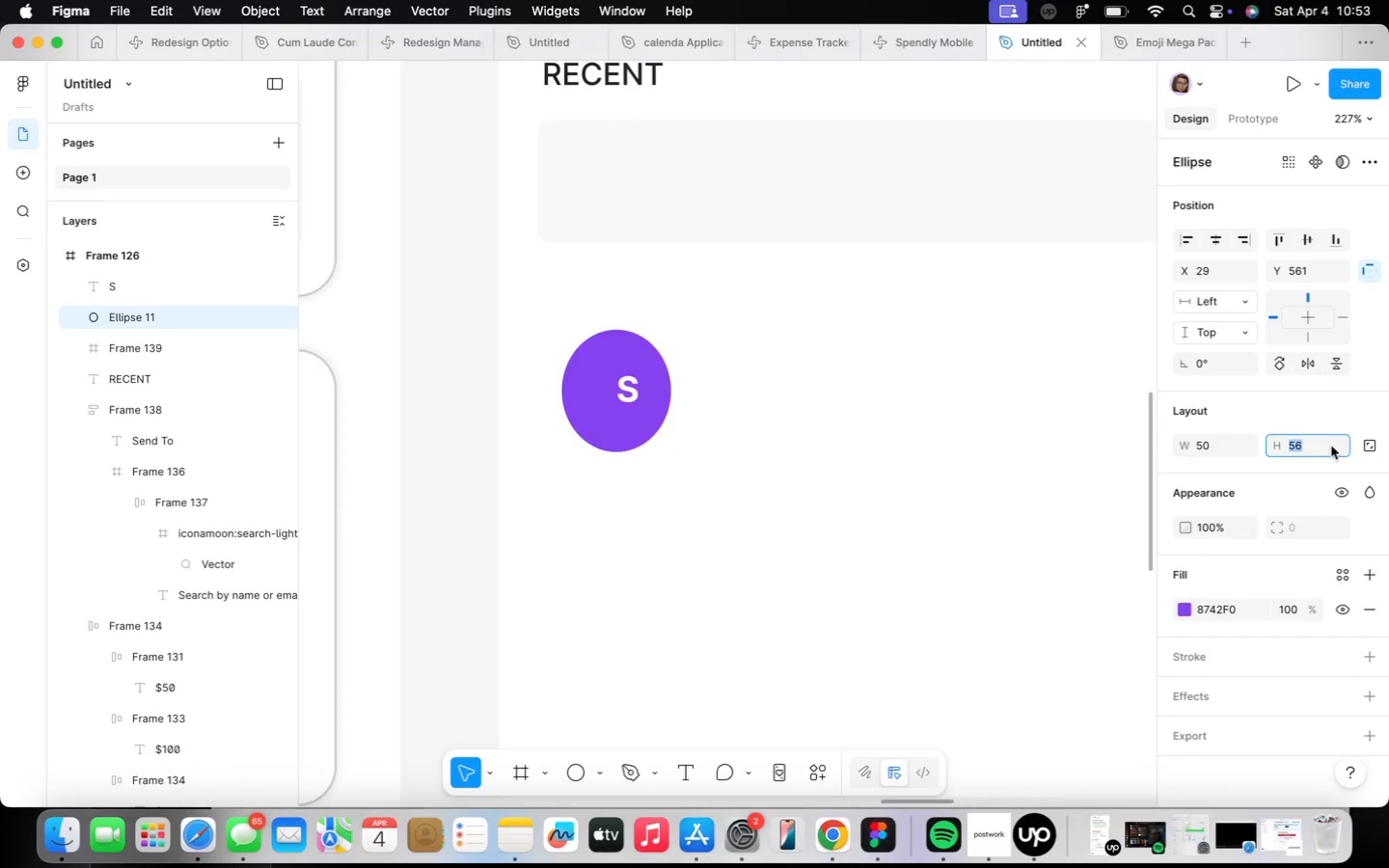 
type(50)
 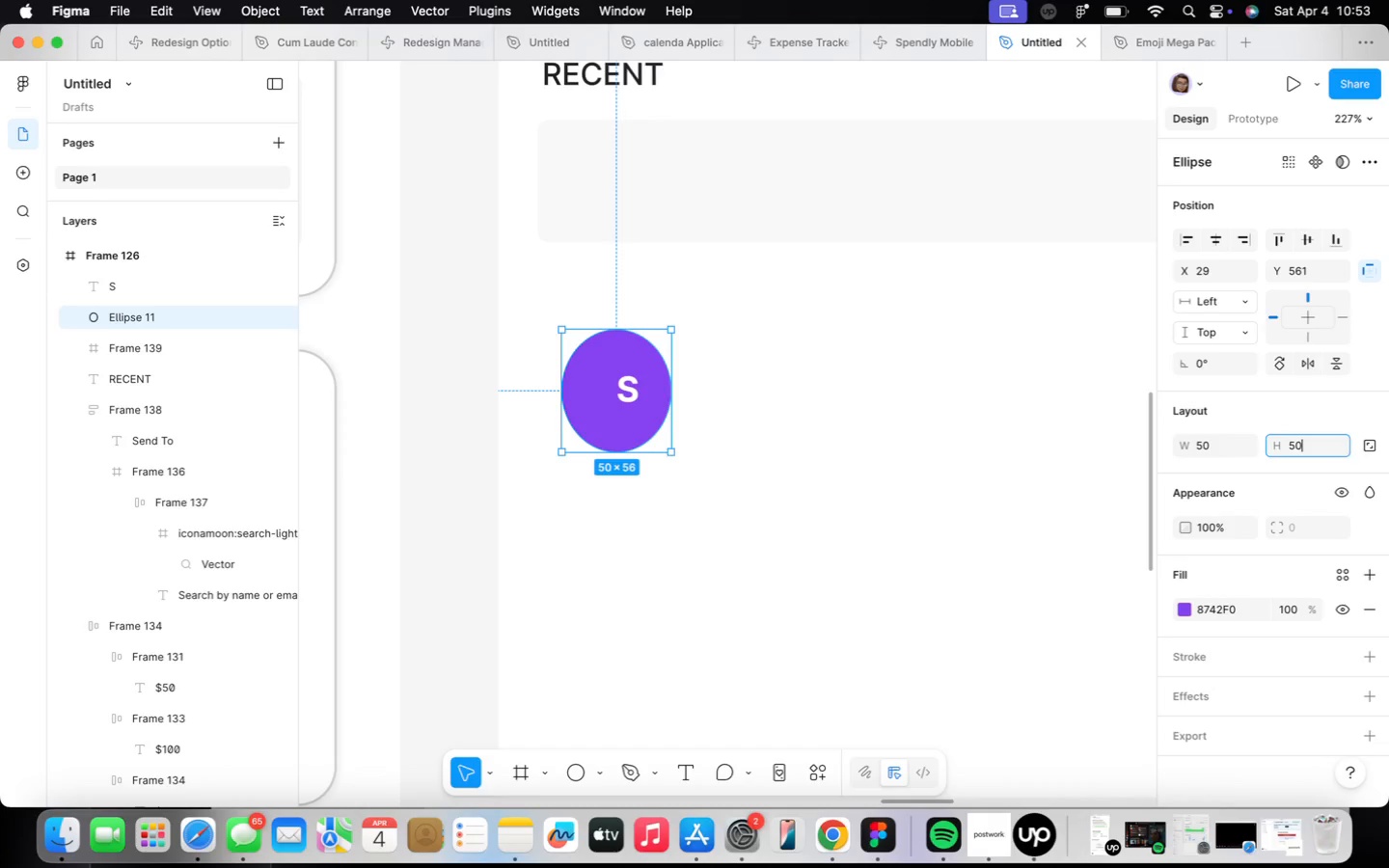 
key(Enter)
 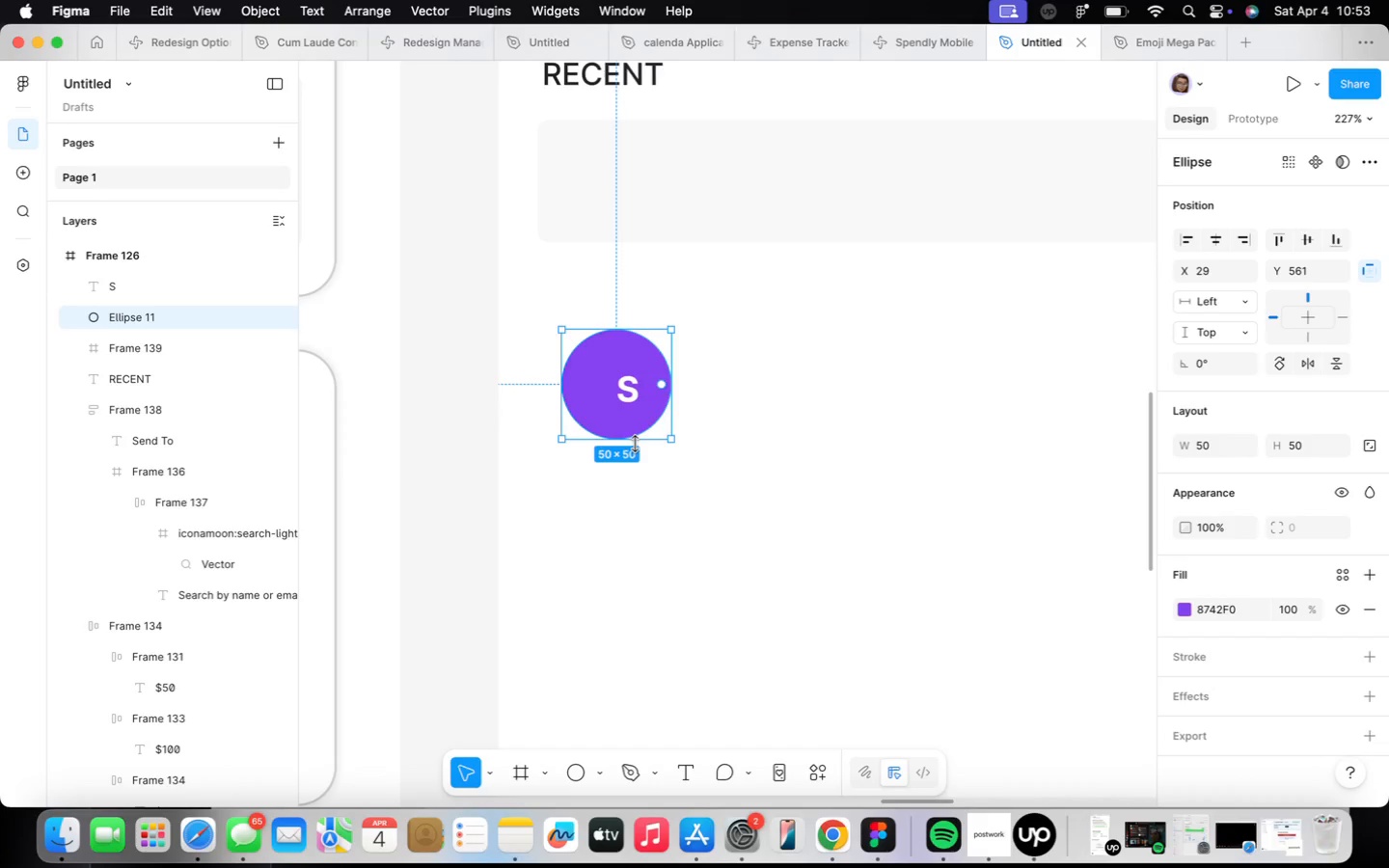 
left_click([624, 391])
 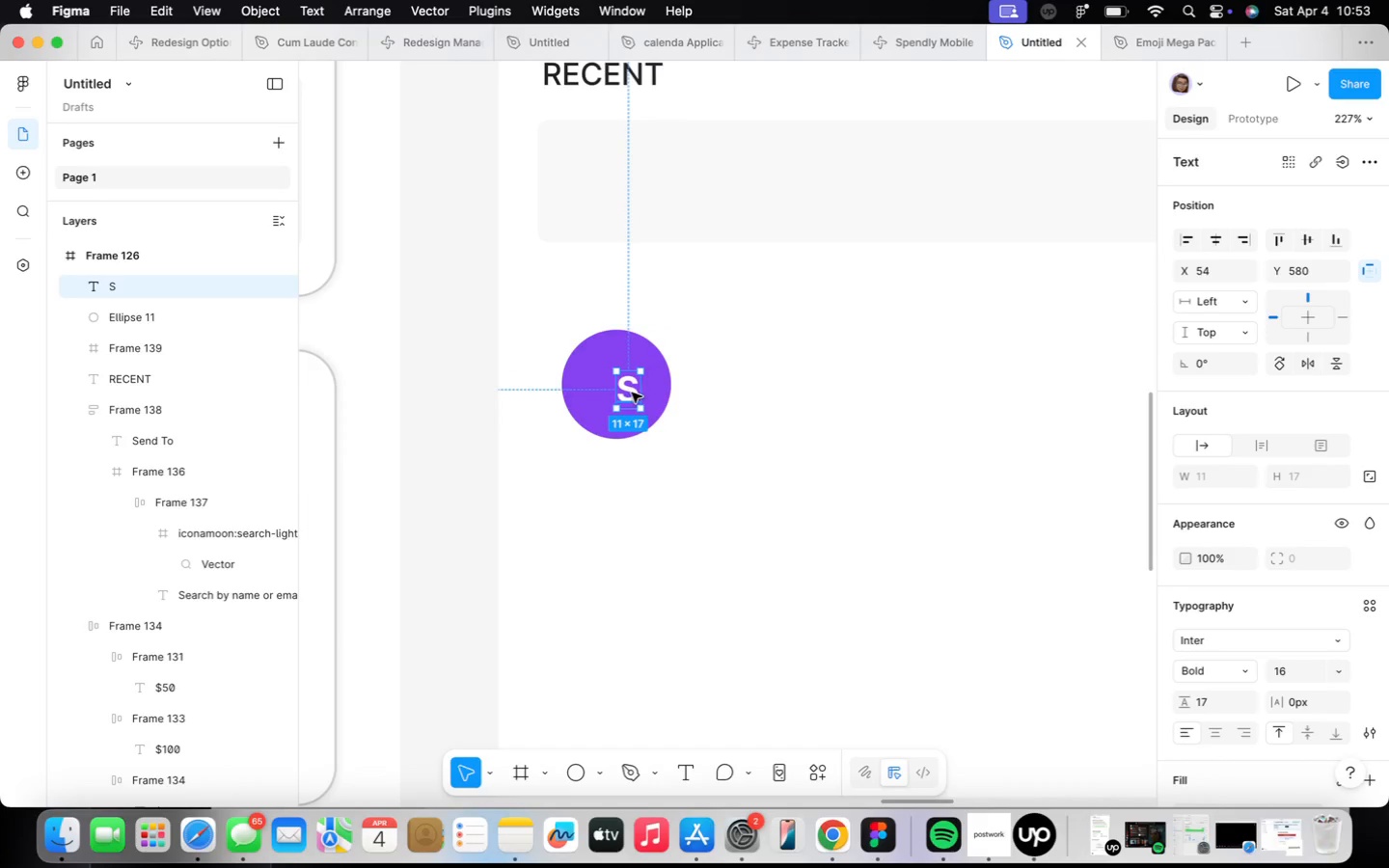 
left_click_drag(start_coordinate=[632, 393], to_coordinate=[617, 383])
 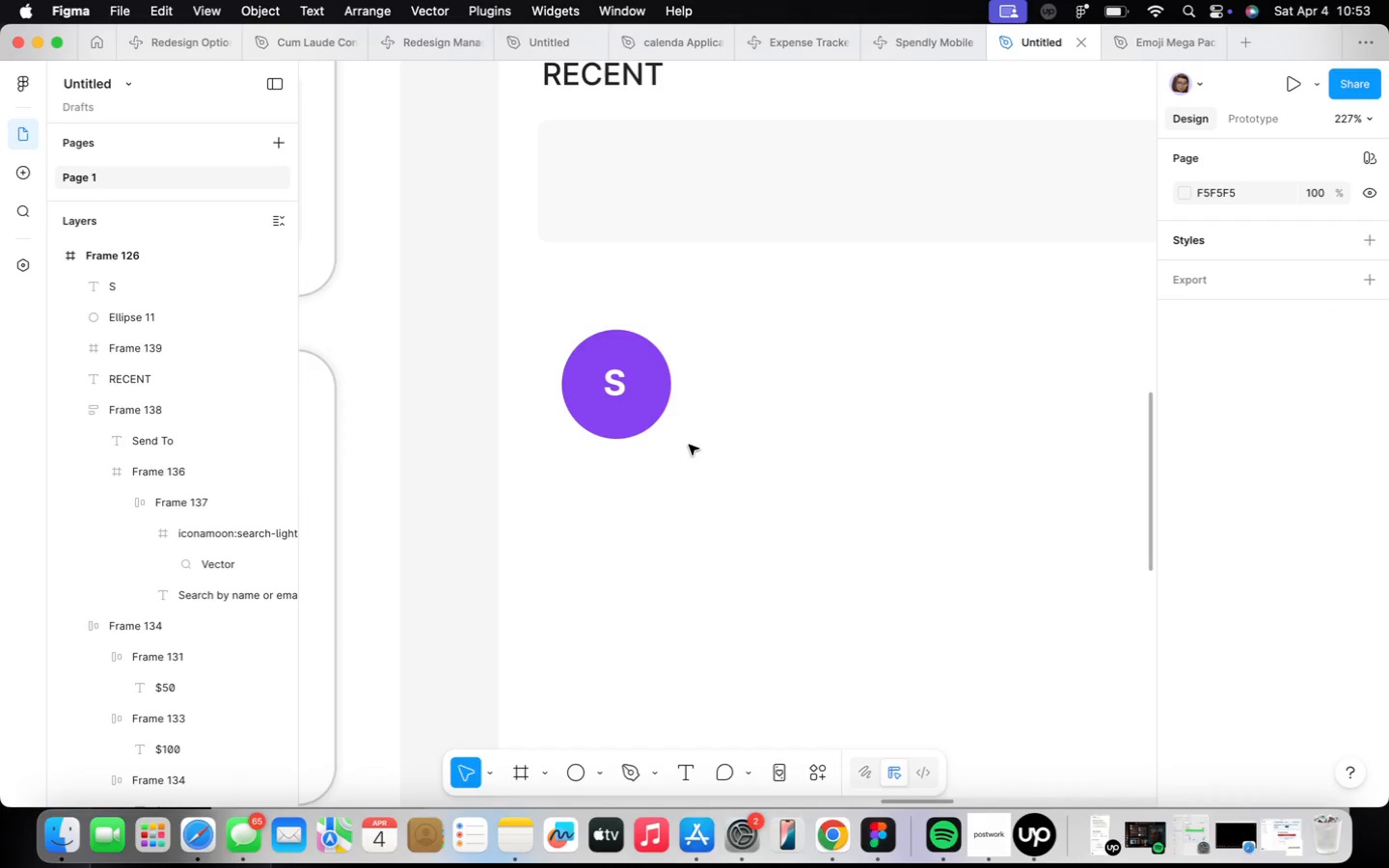 
scroll: coordinate [688, 444], scroll_direction: down, amount: 16.0
 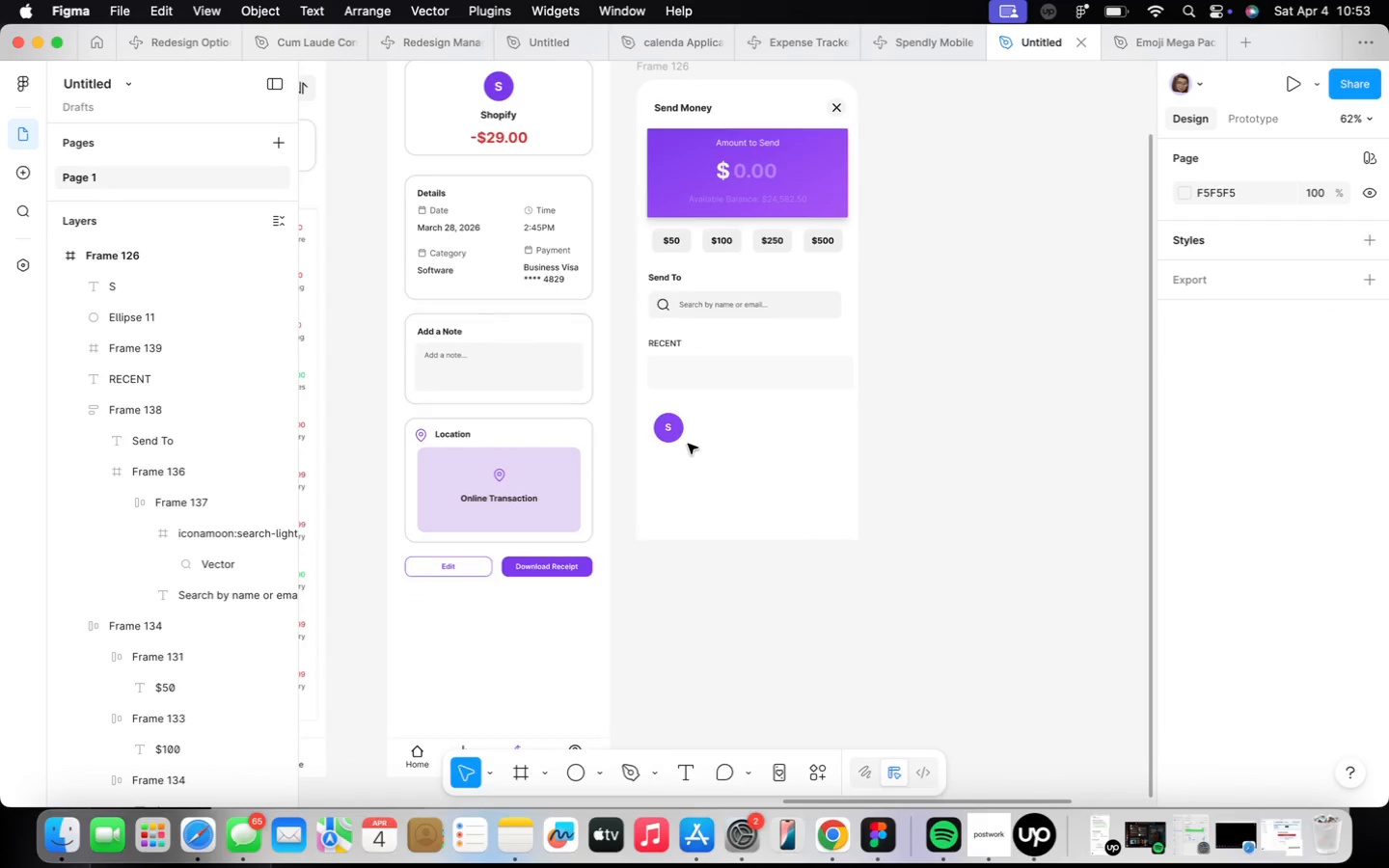 
scroll: coordinate [673, 420], scroll_direction: up, amount: 6.0
 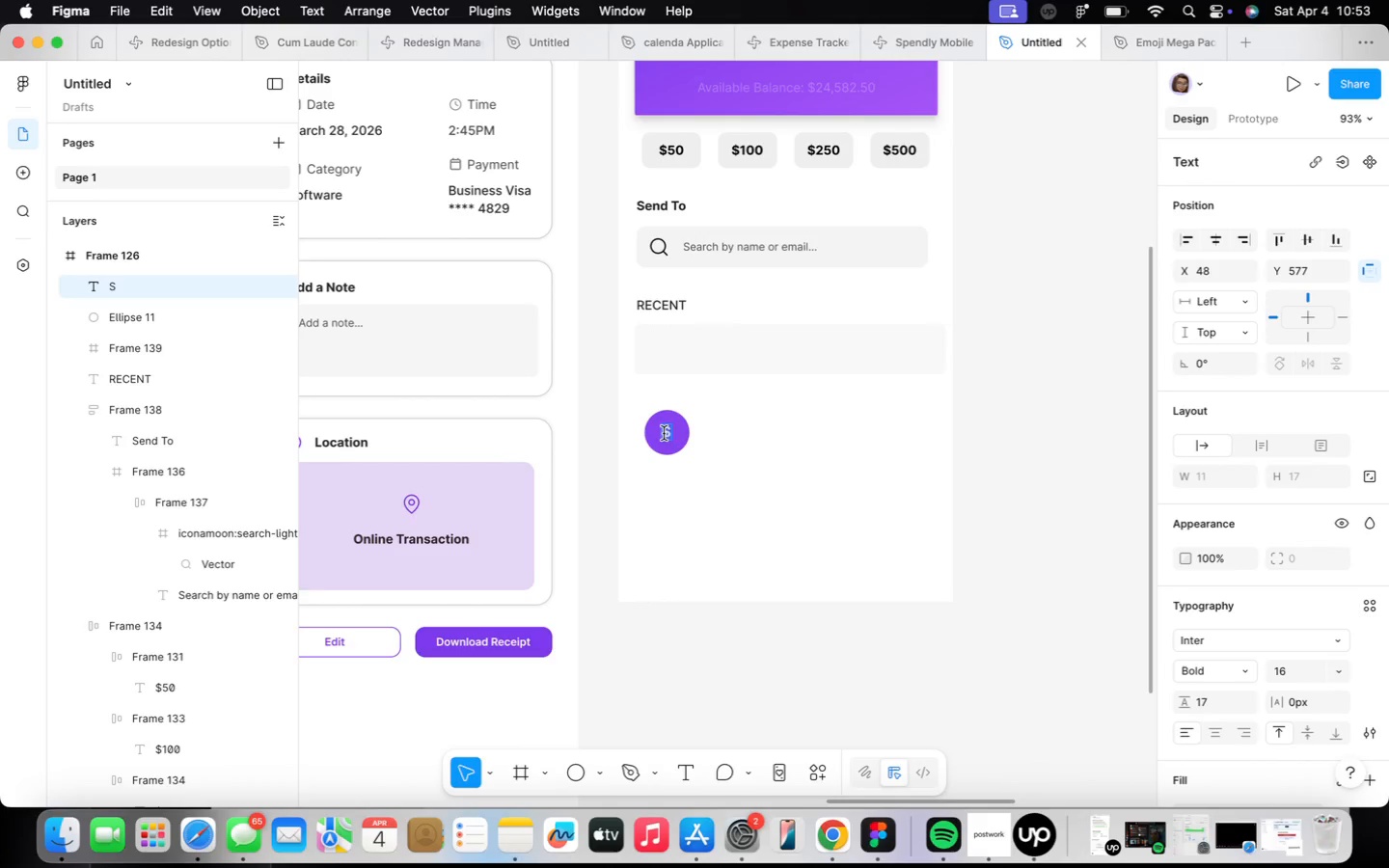 
double_click([688, 431])
 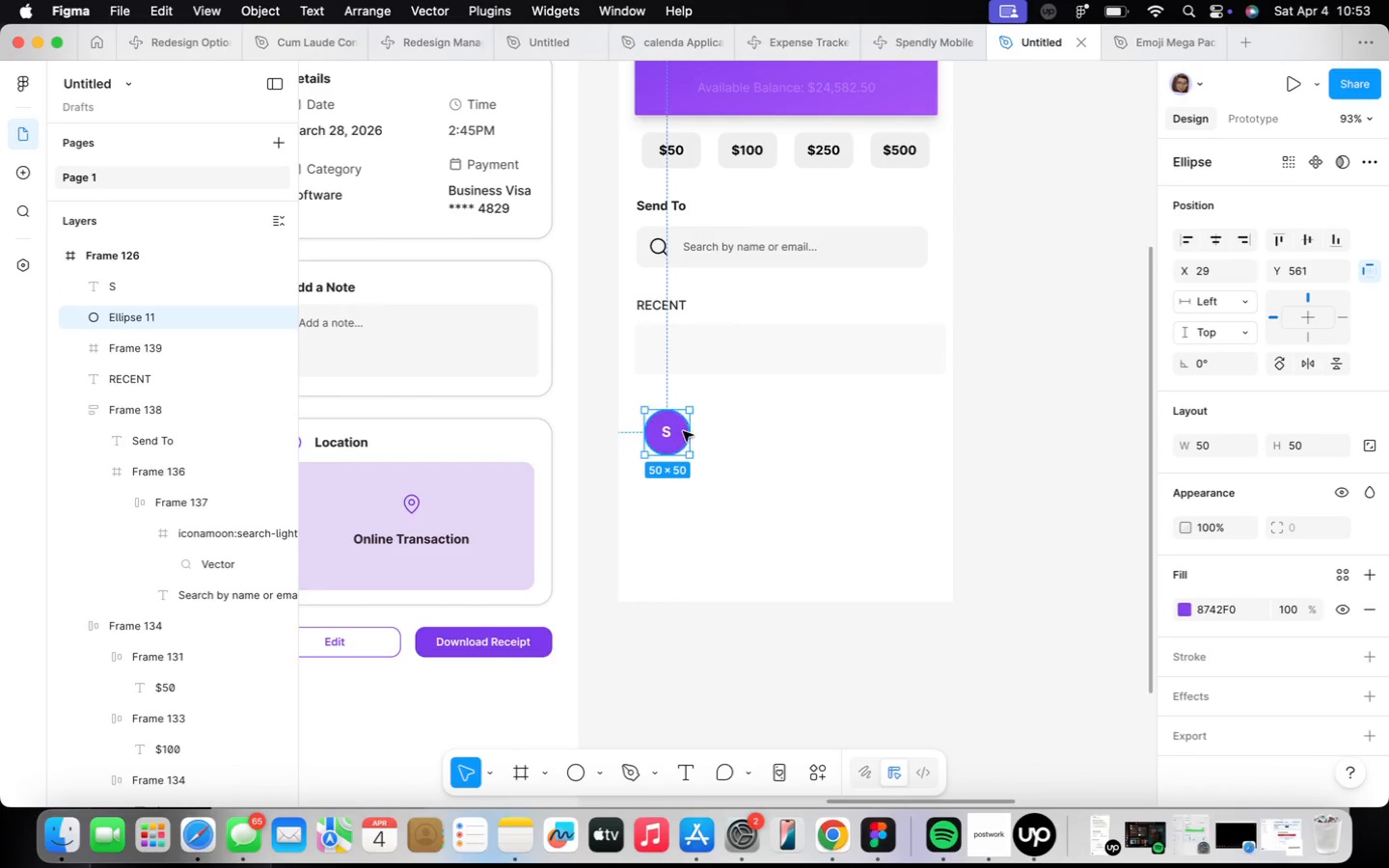 
left_click_drag(start_coordinate=[669, 432], to_coordinate=[669, 314])
 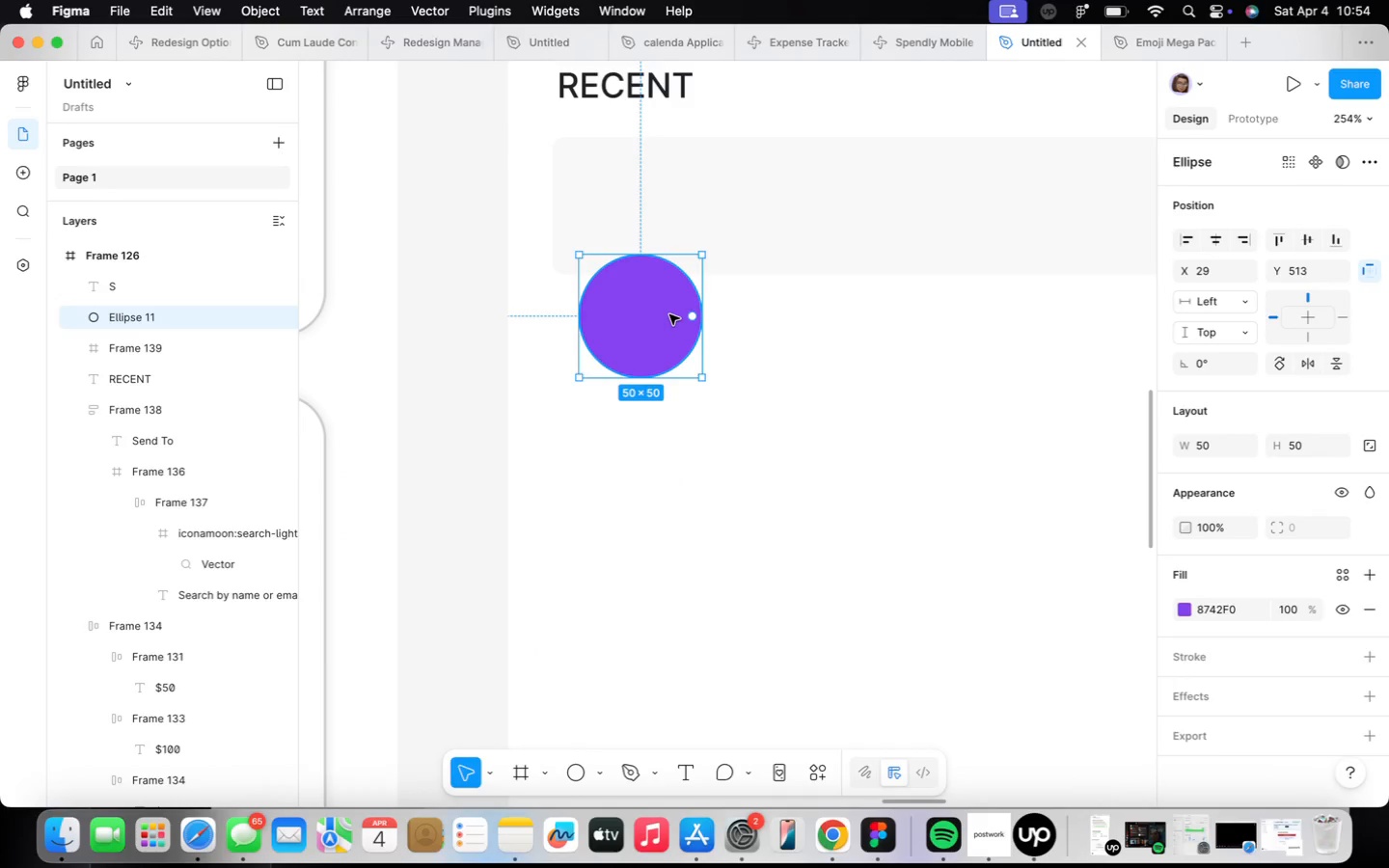 
scroll: coordinate [682, 431], scroll_direction: up, amount: 16.0
 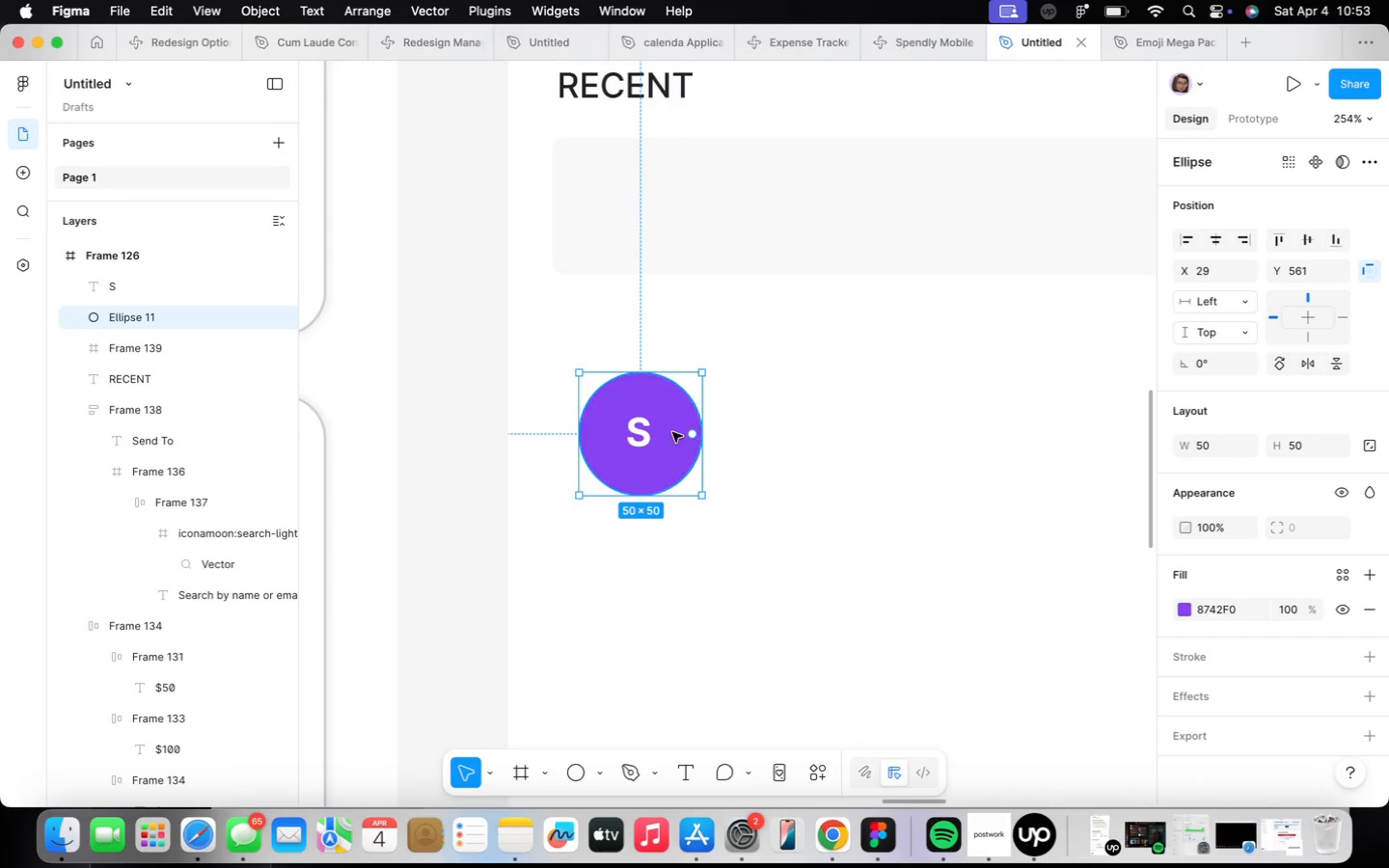 
key(Meta+Z)
 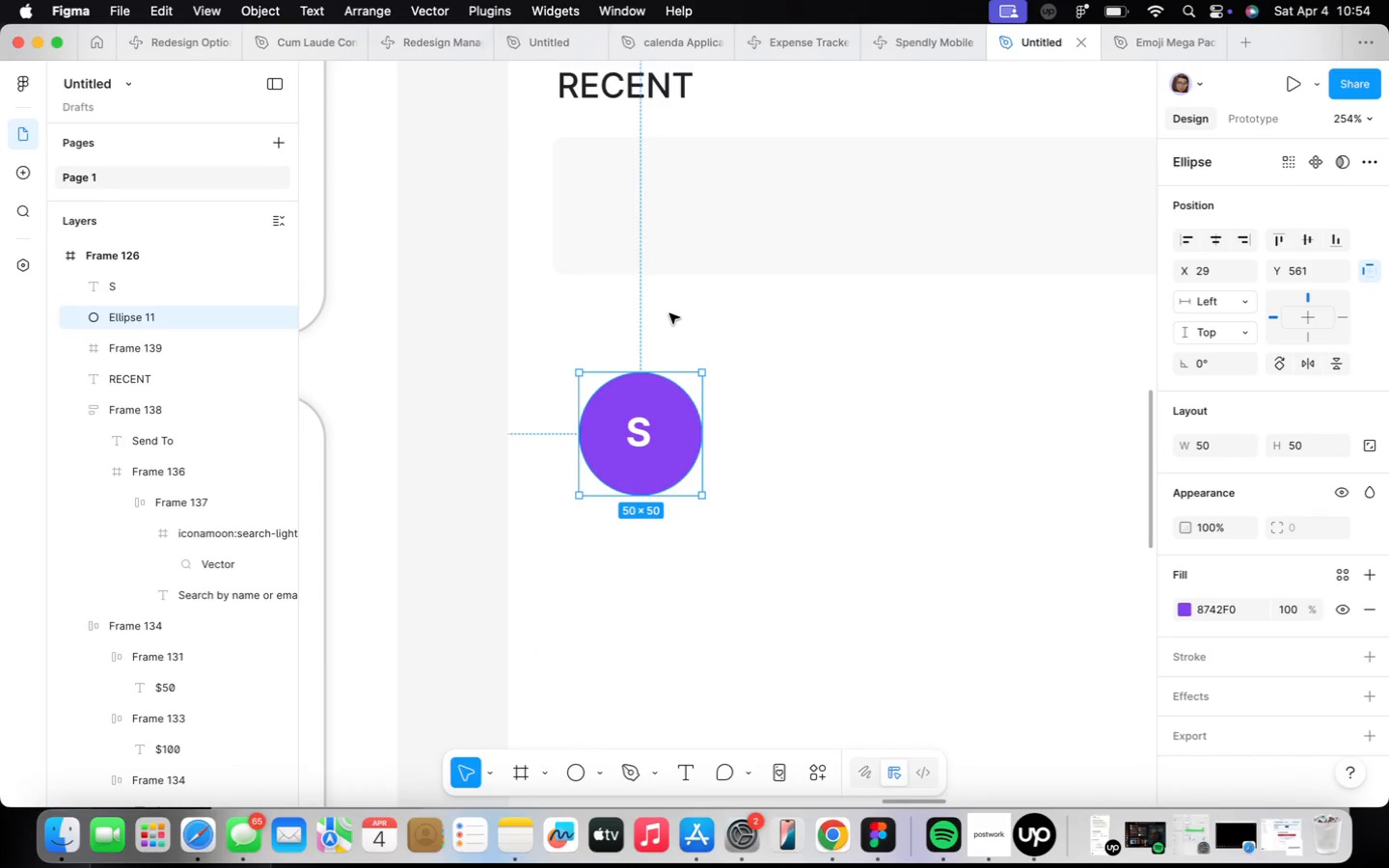 
left_click([796, 471])
 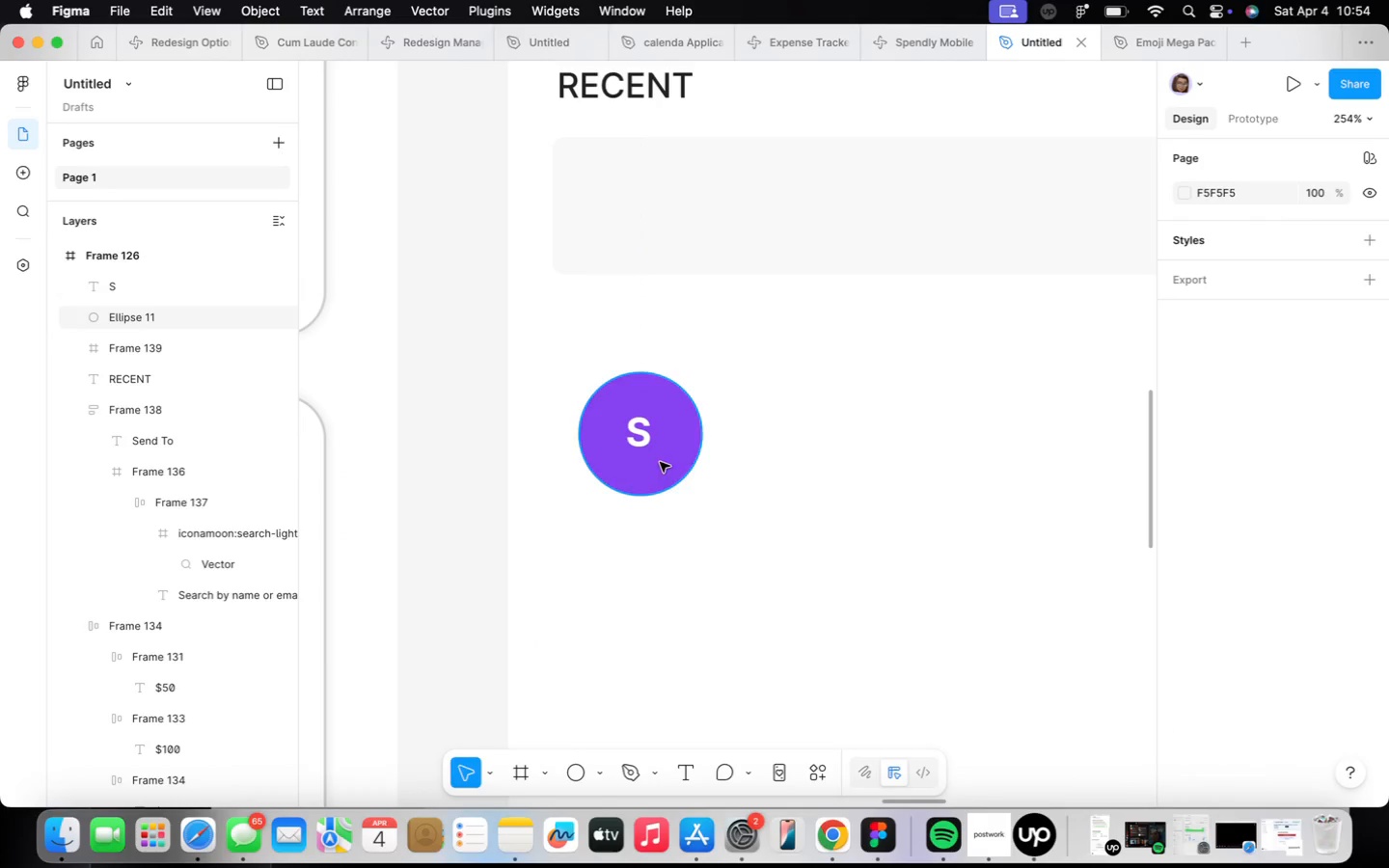 
left_click([646, 448])
 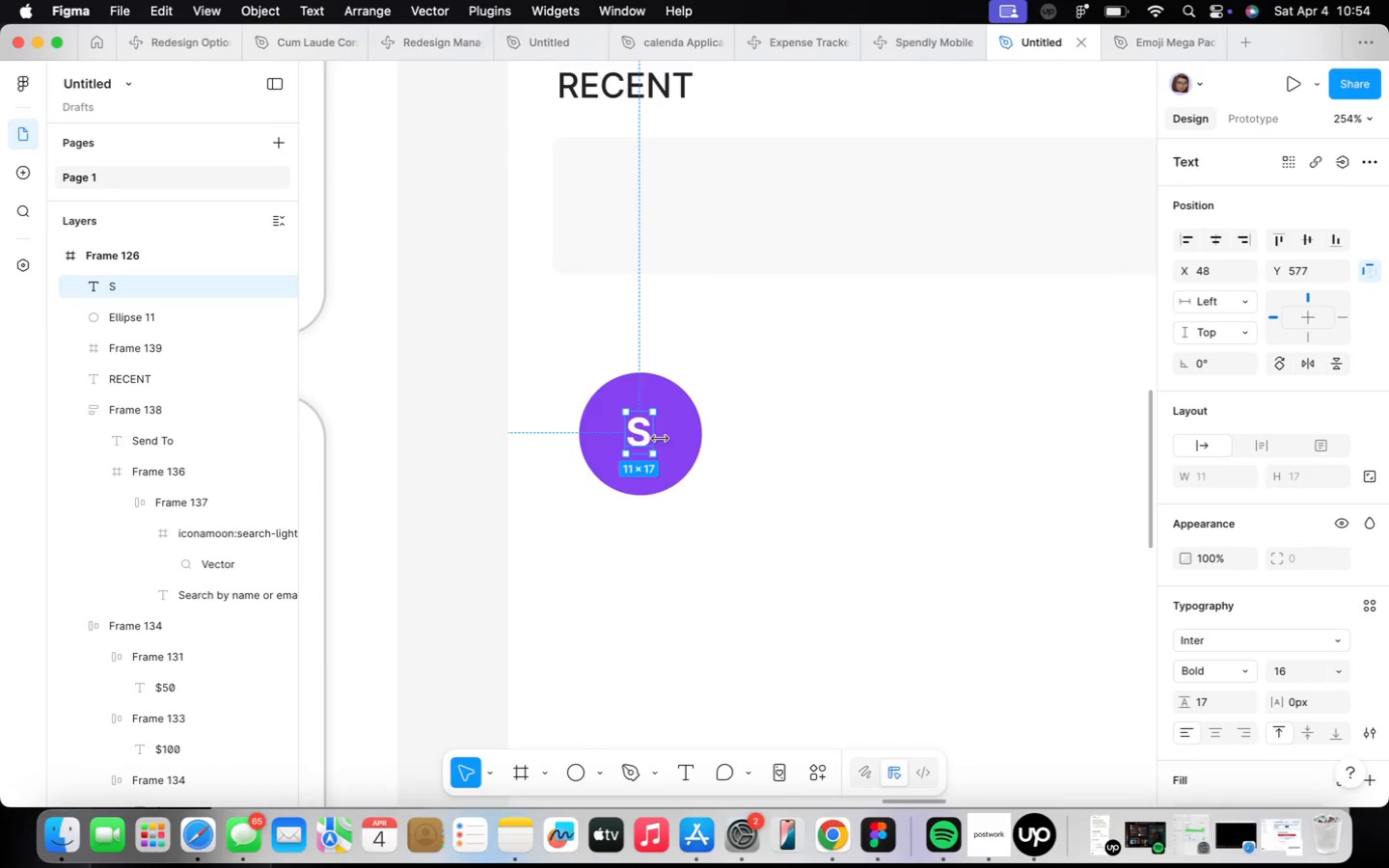 
hold_key(key=ShiftLeft, duration=0.51)
left_click([675, 439])
 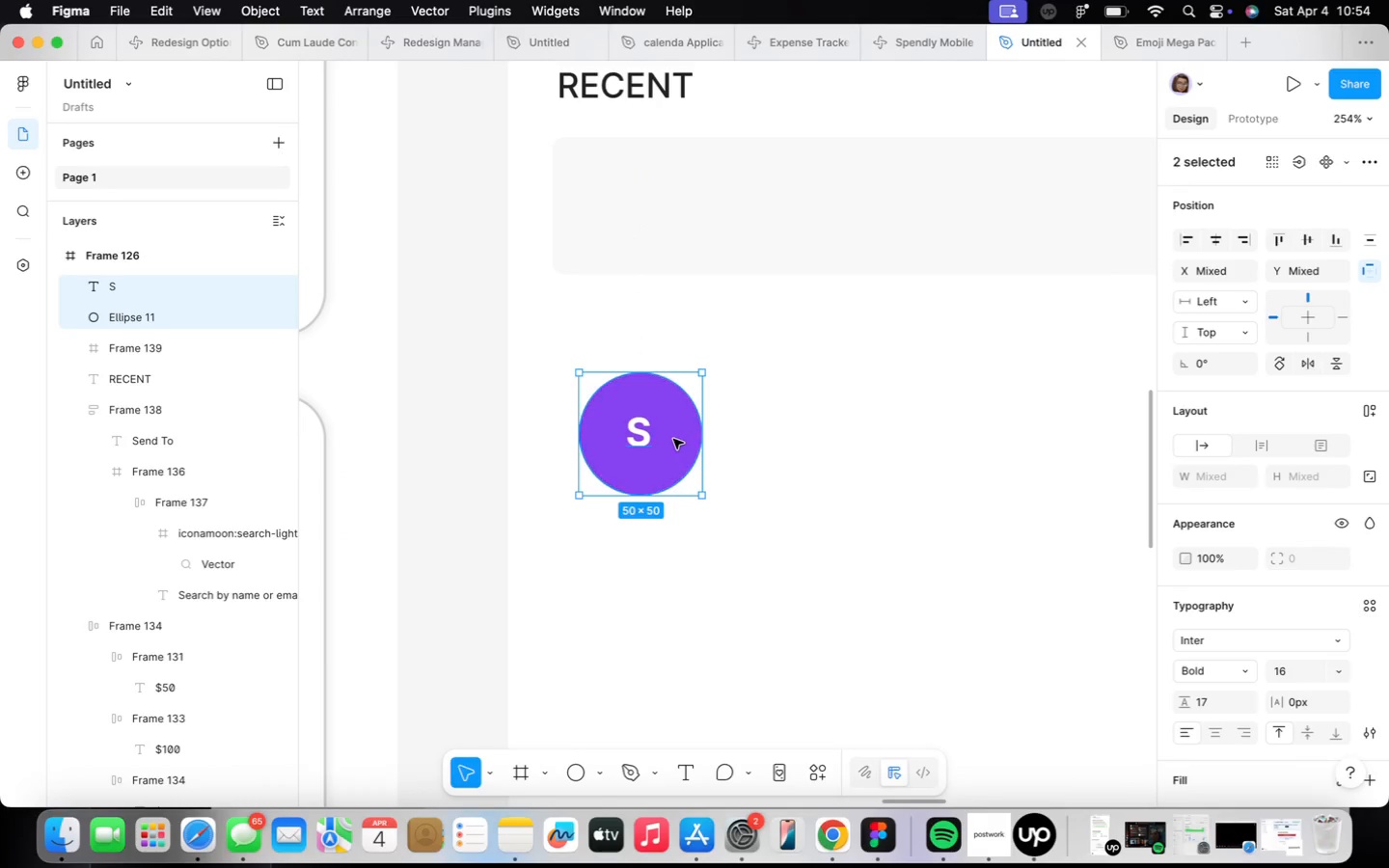 
left_click_drag(start_coordinate=[673, 445], to_coordinate=[670, 218])
 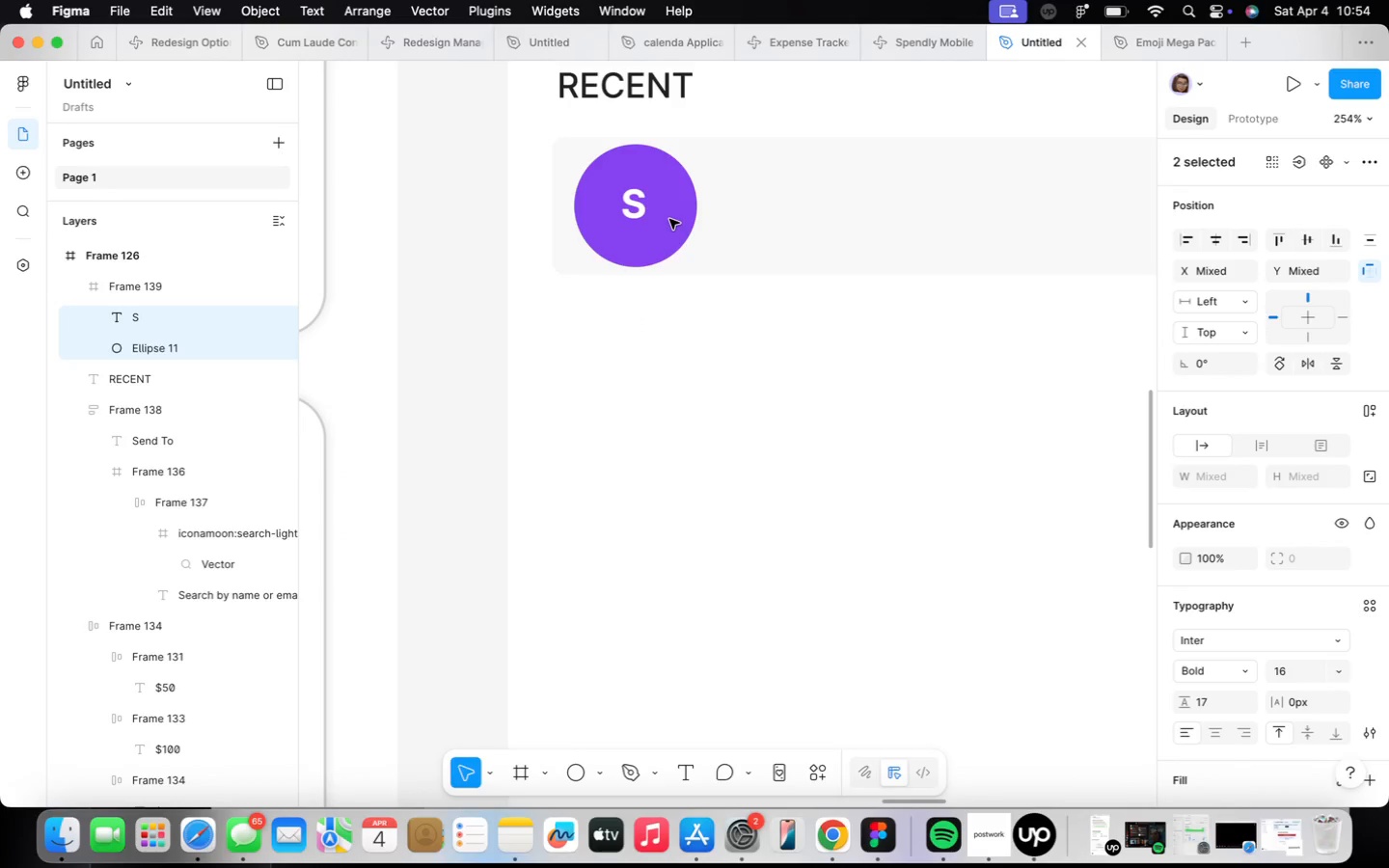 
scroll: coordinate [669, 219], scroll_direction: up, amount: 1.0
 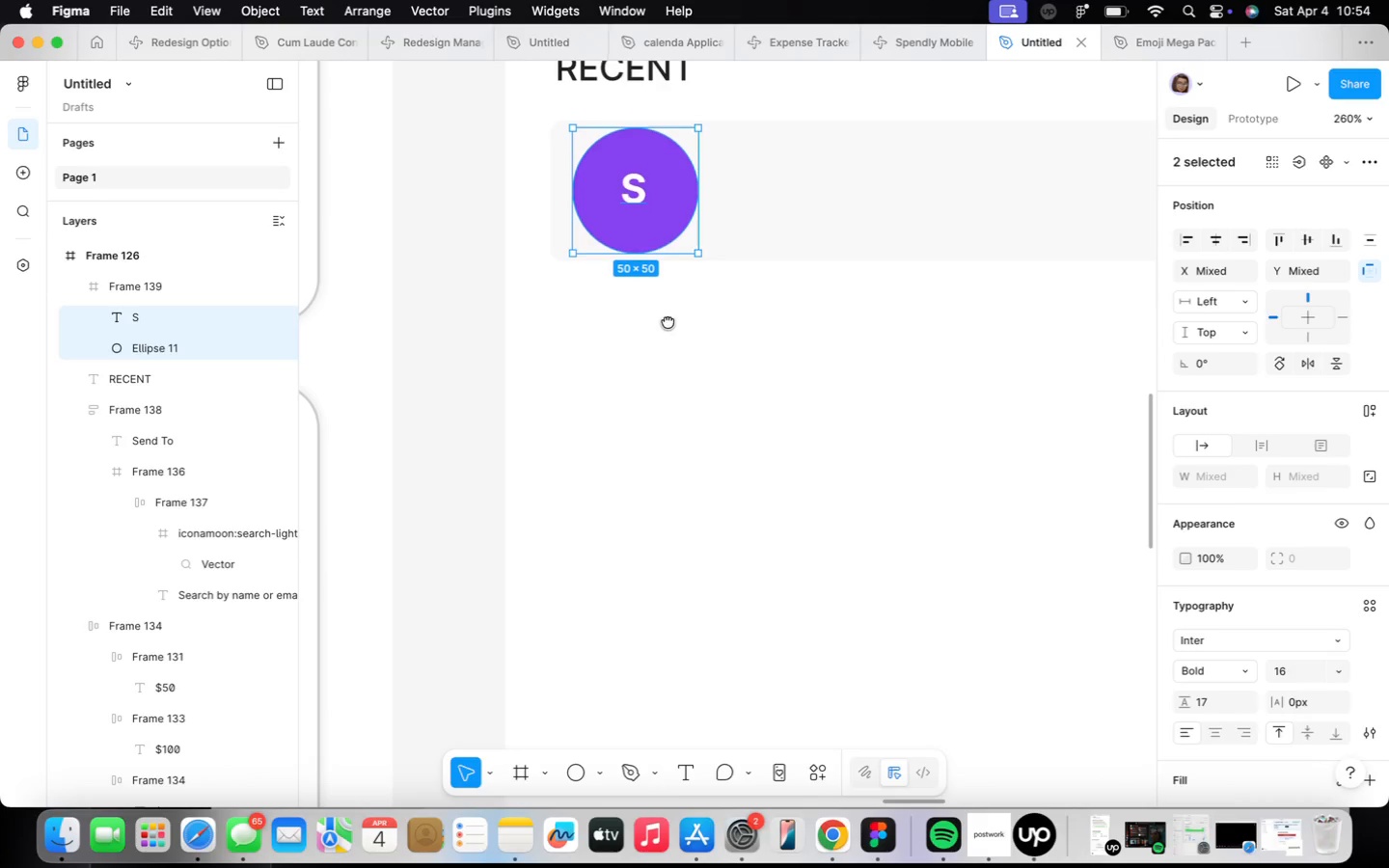 
scroll: coordinate [671, 312], scroll_direction: down, amount: 5.0
 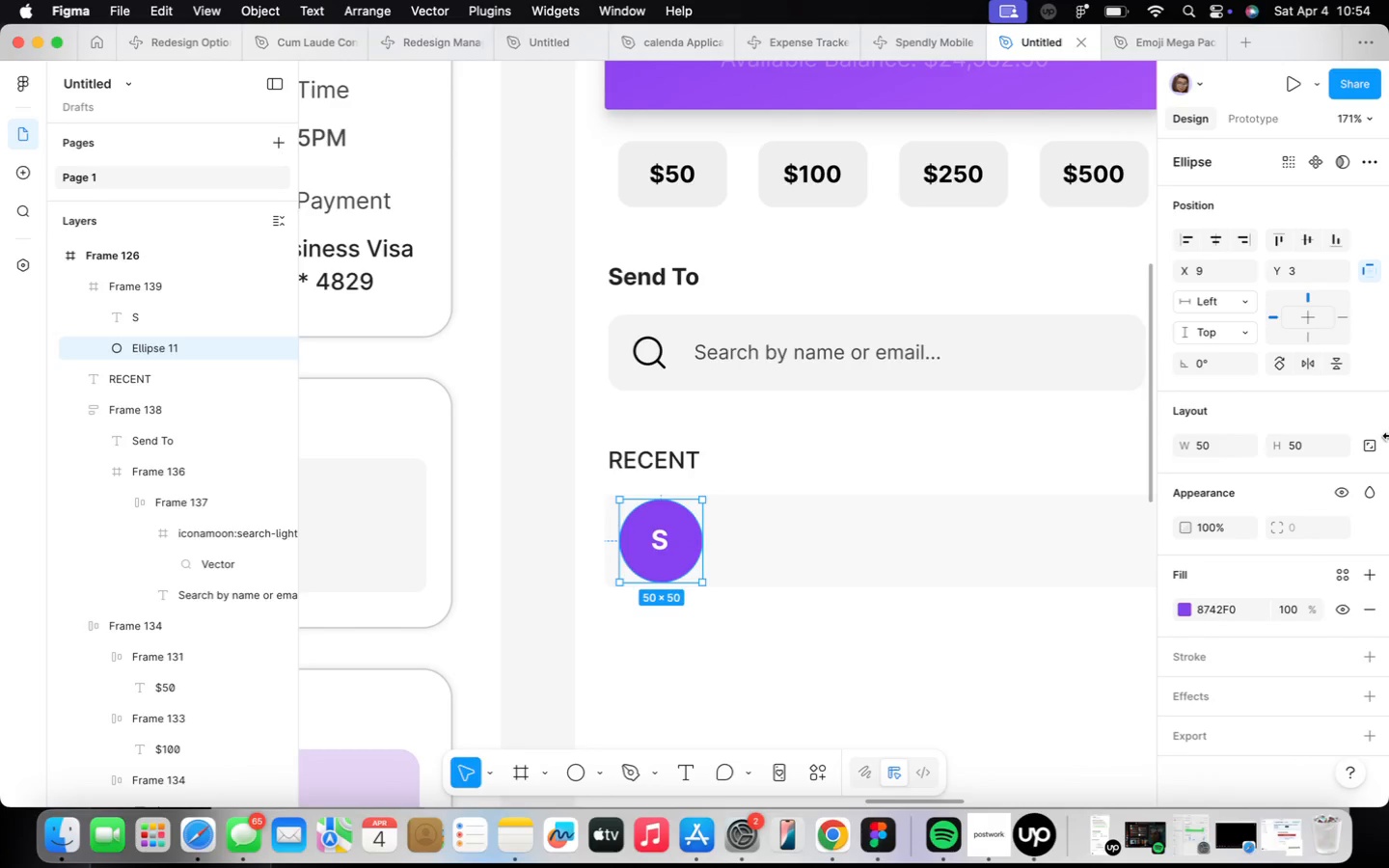 
left_click([1208, 446])
 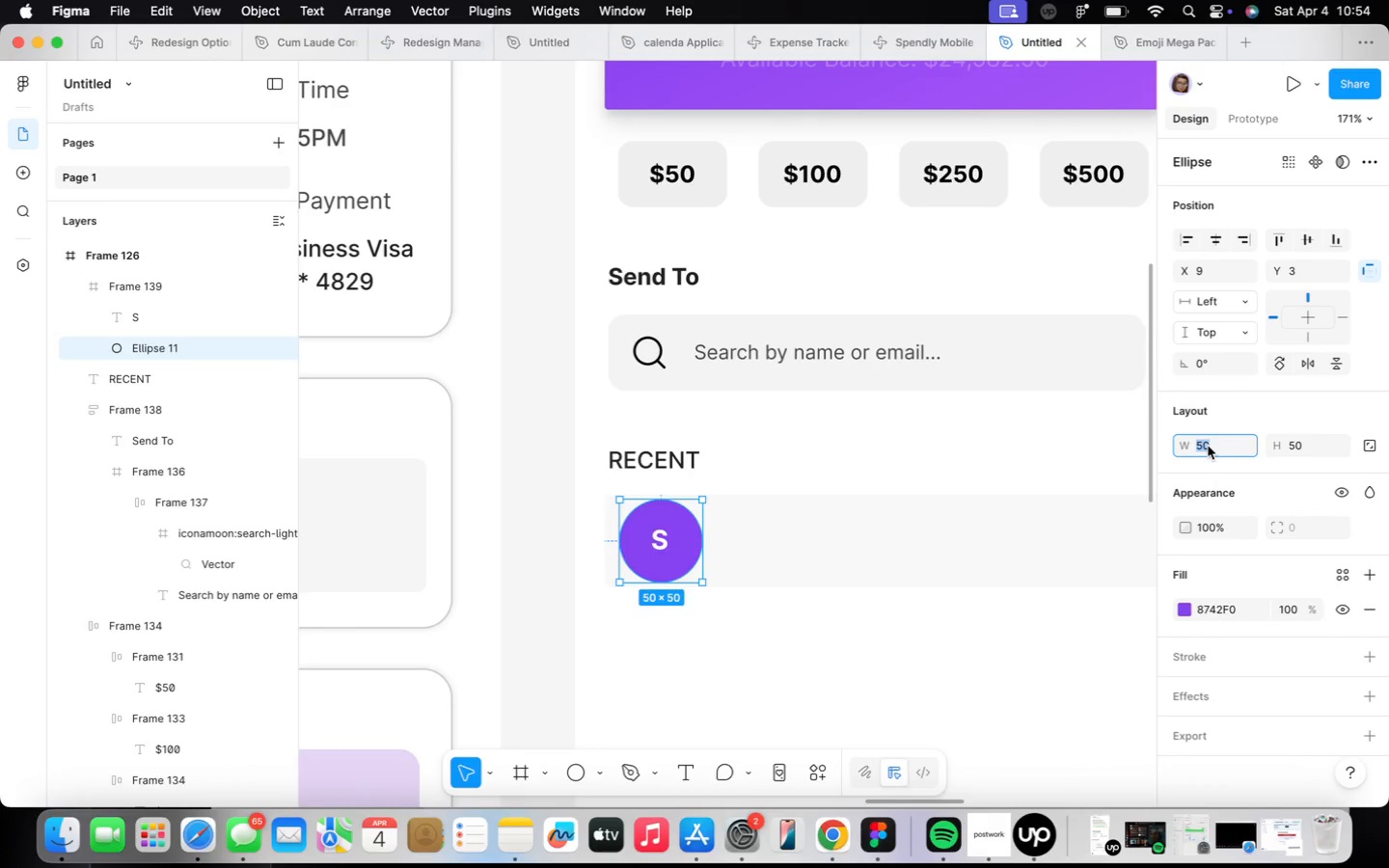 
key(4)
 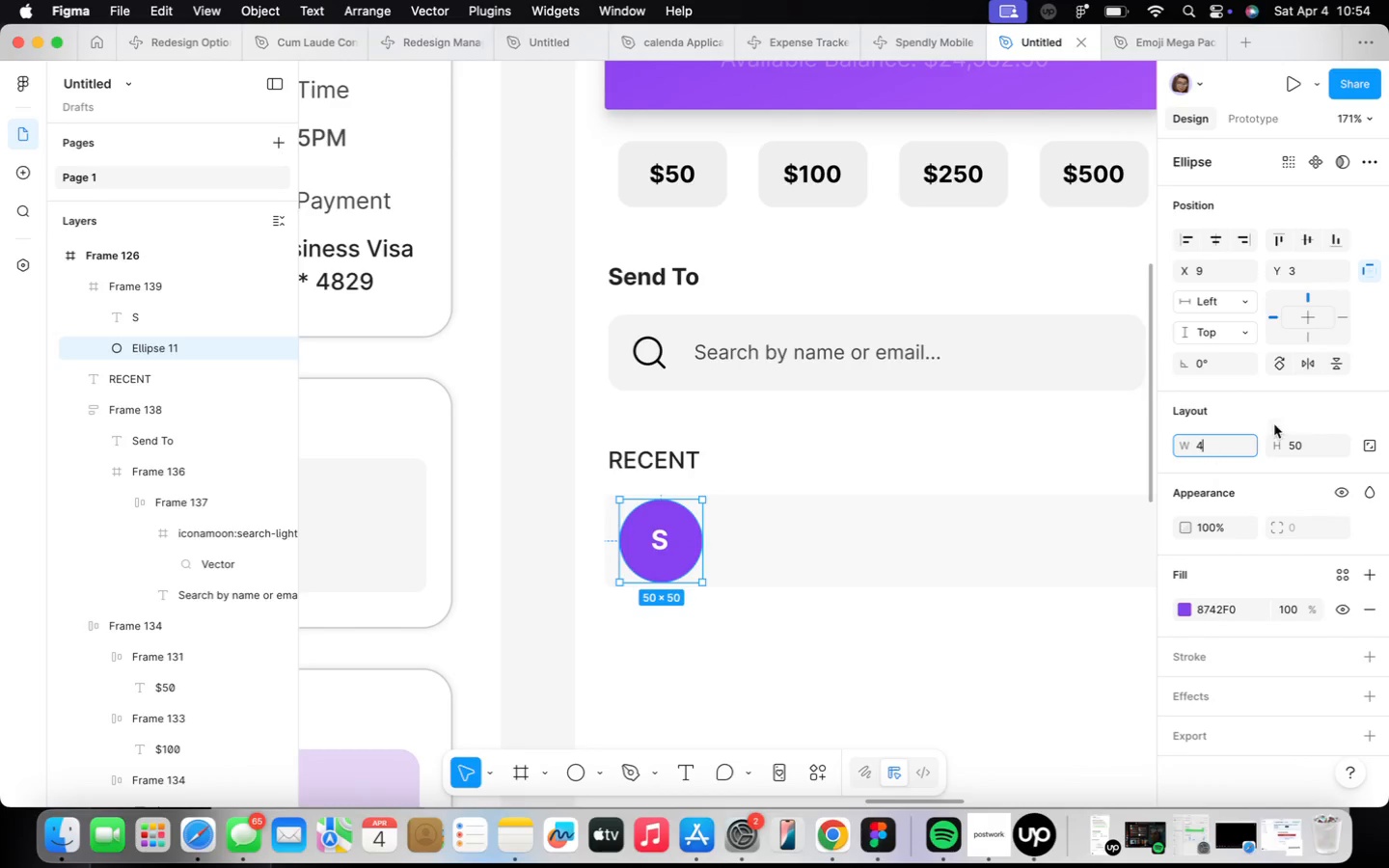 
key(0)
 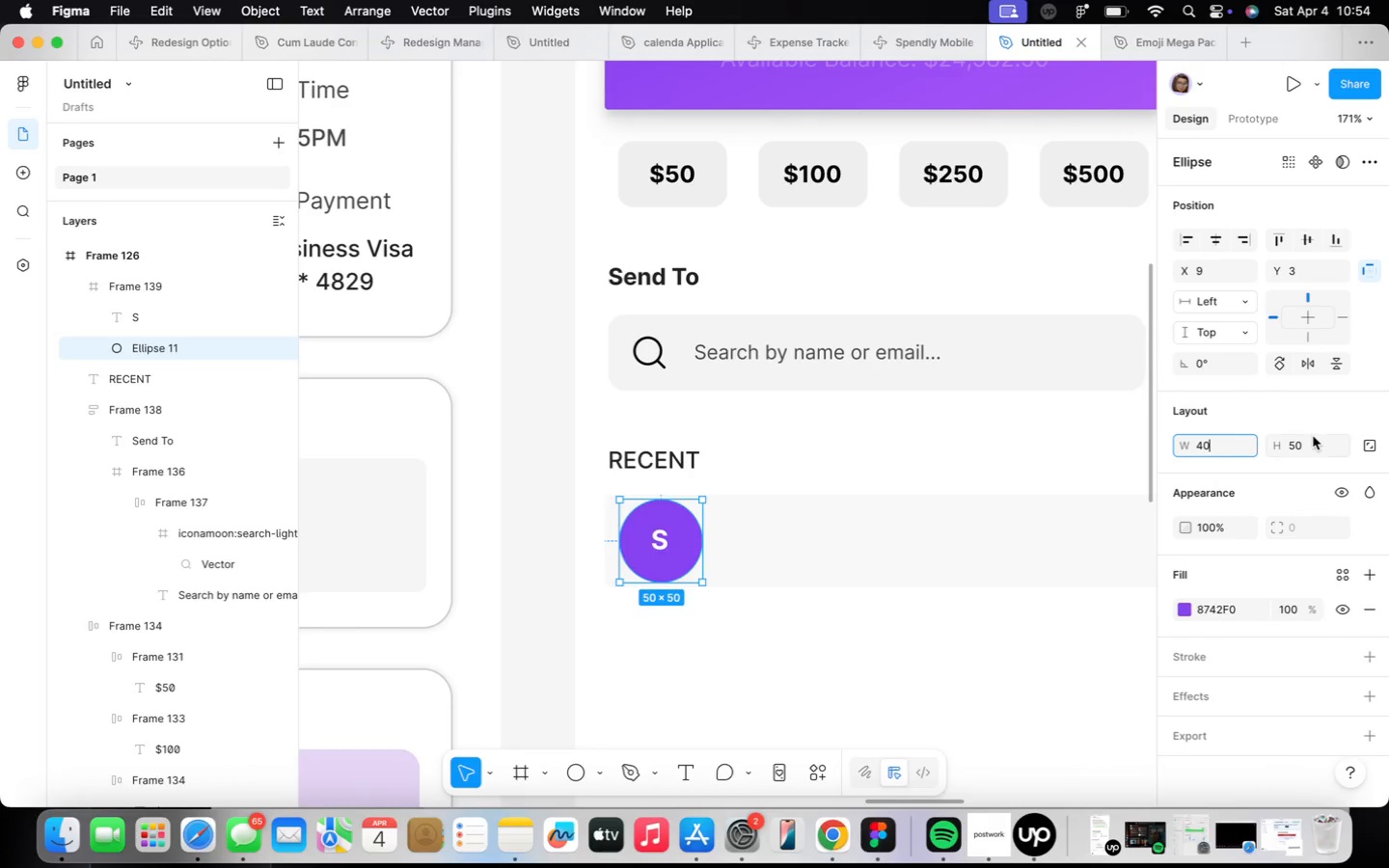 
left_click([1312, 439])
 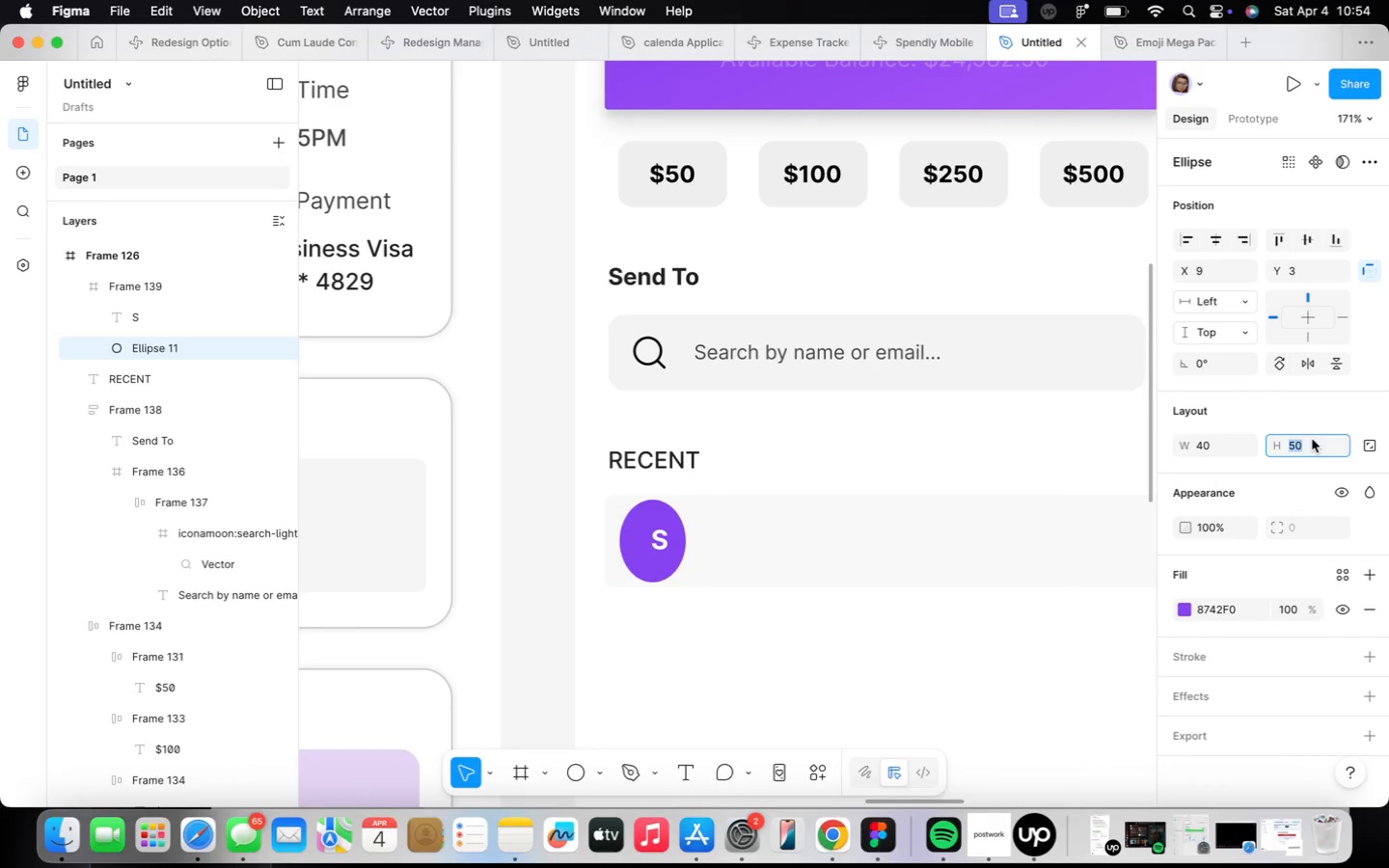 
type(40)
 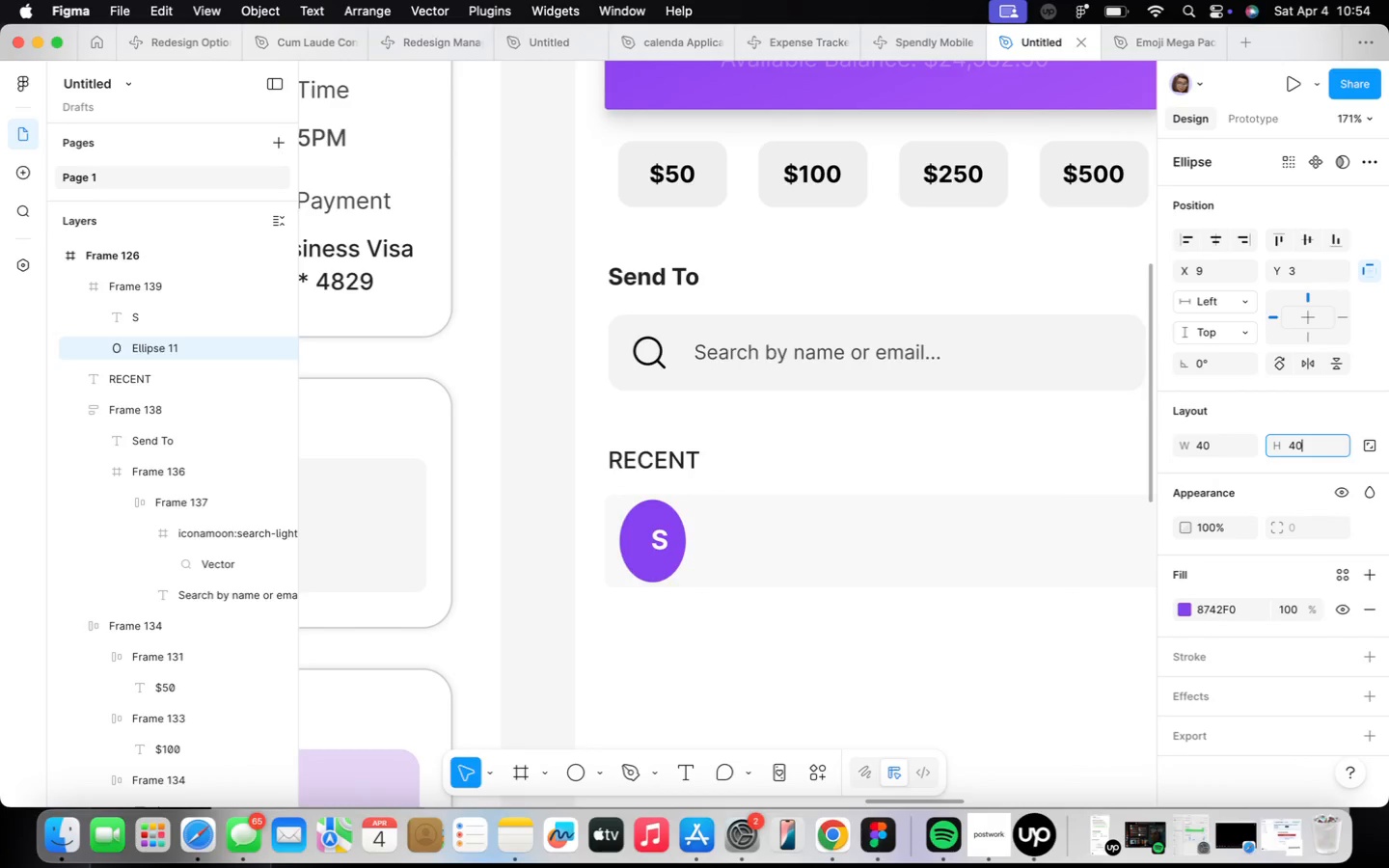 
key(Enter)
 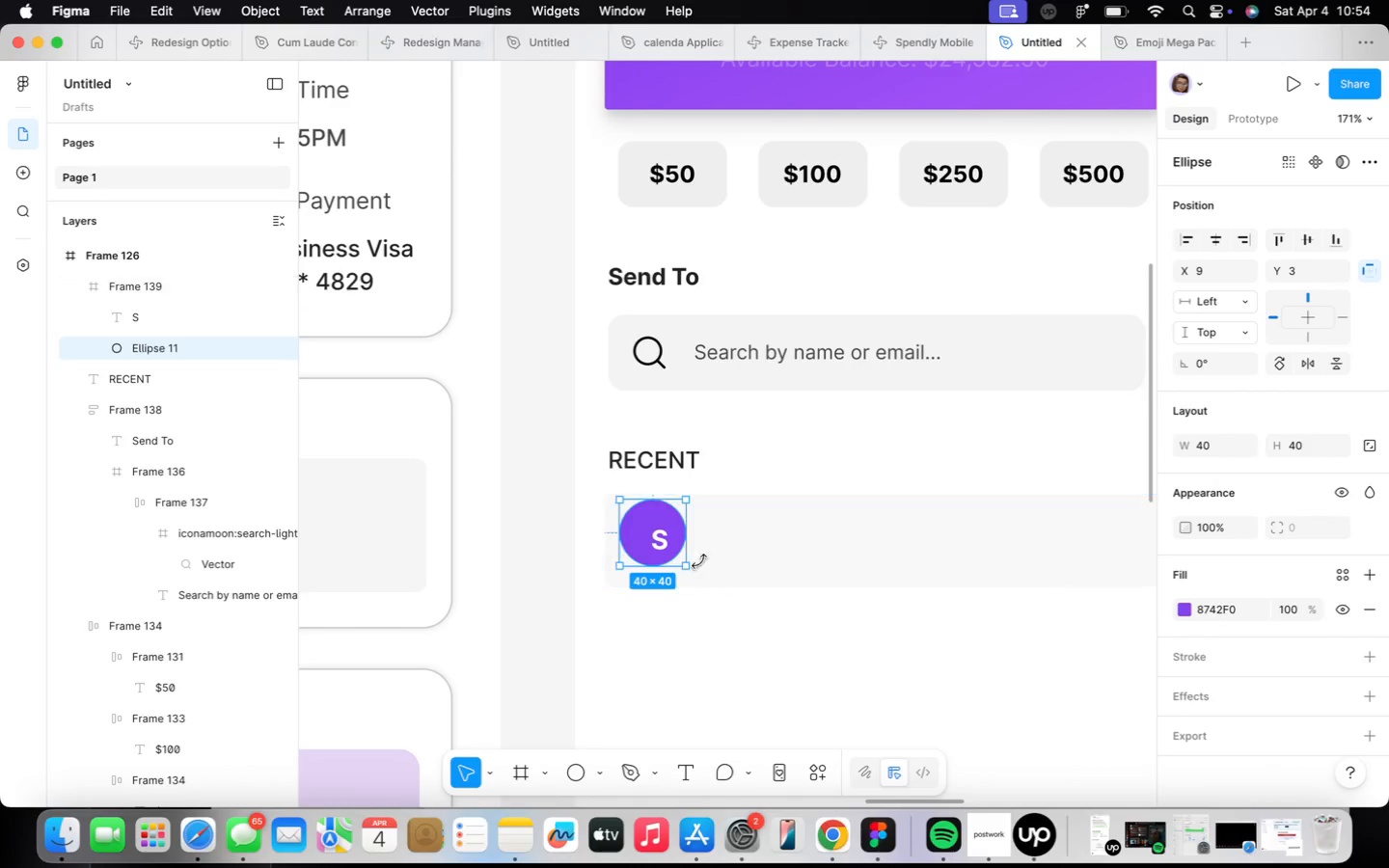 
scroll: coordinate [667, 536], scroll_direction: up, amount: 10.0
 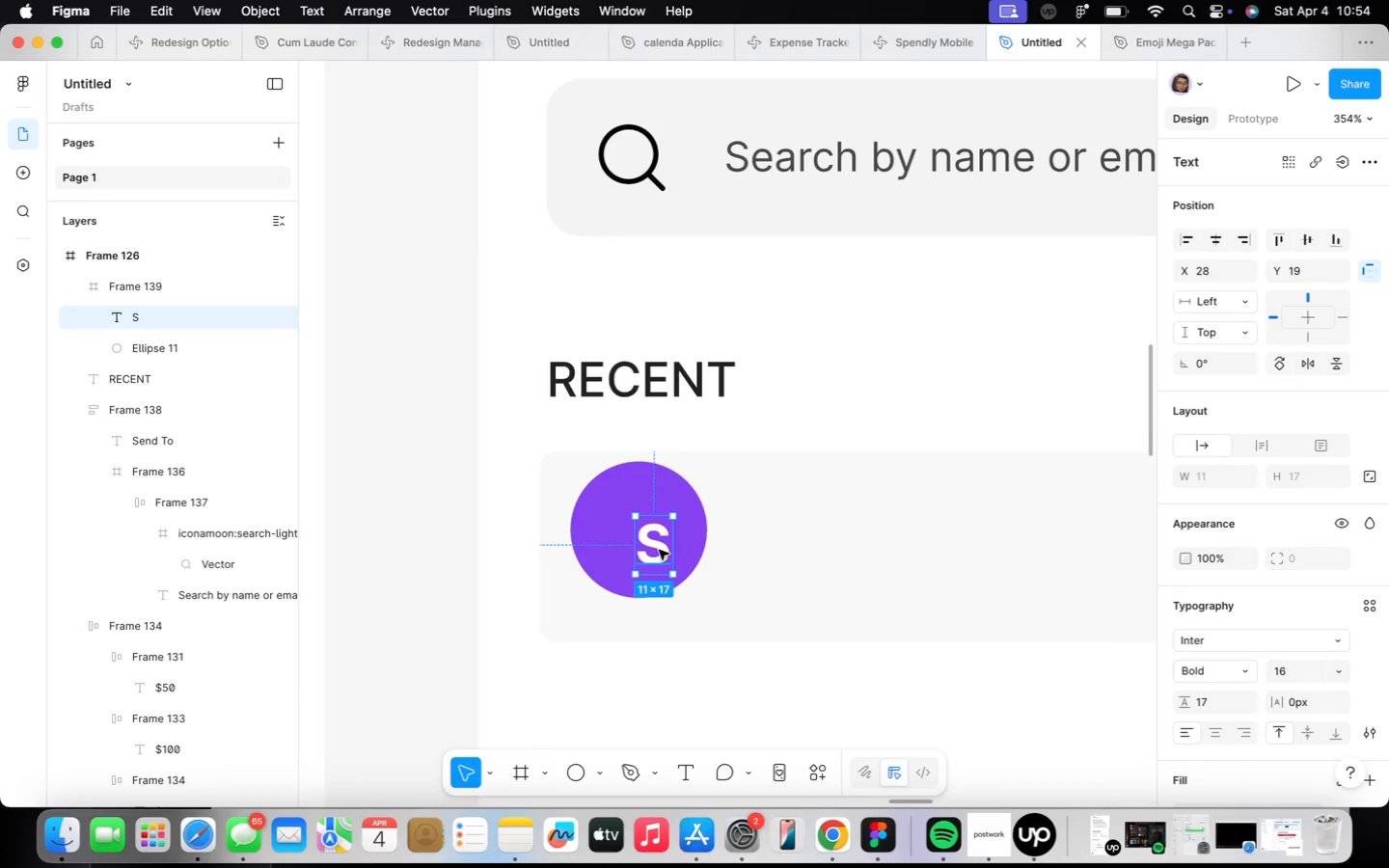 
left_click_drag(start_coordinate=[661, 554], to_coordinate=[642, 535])
 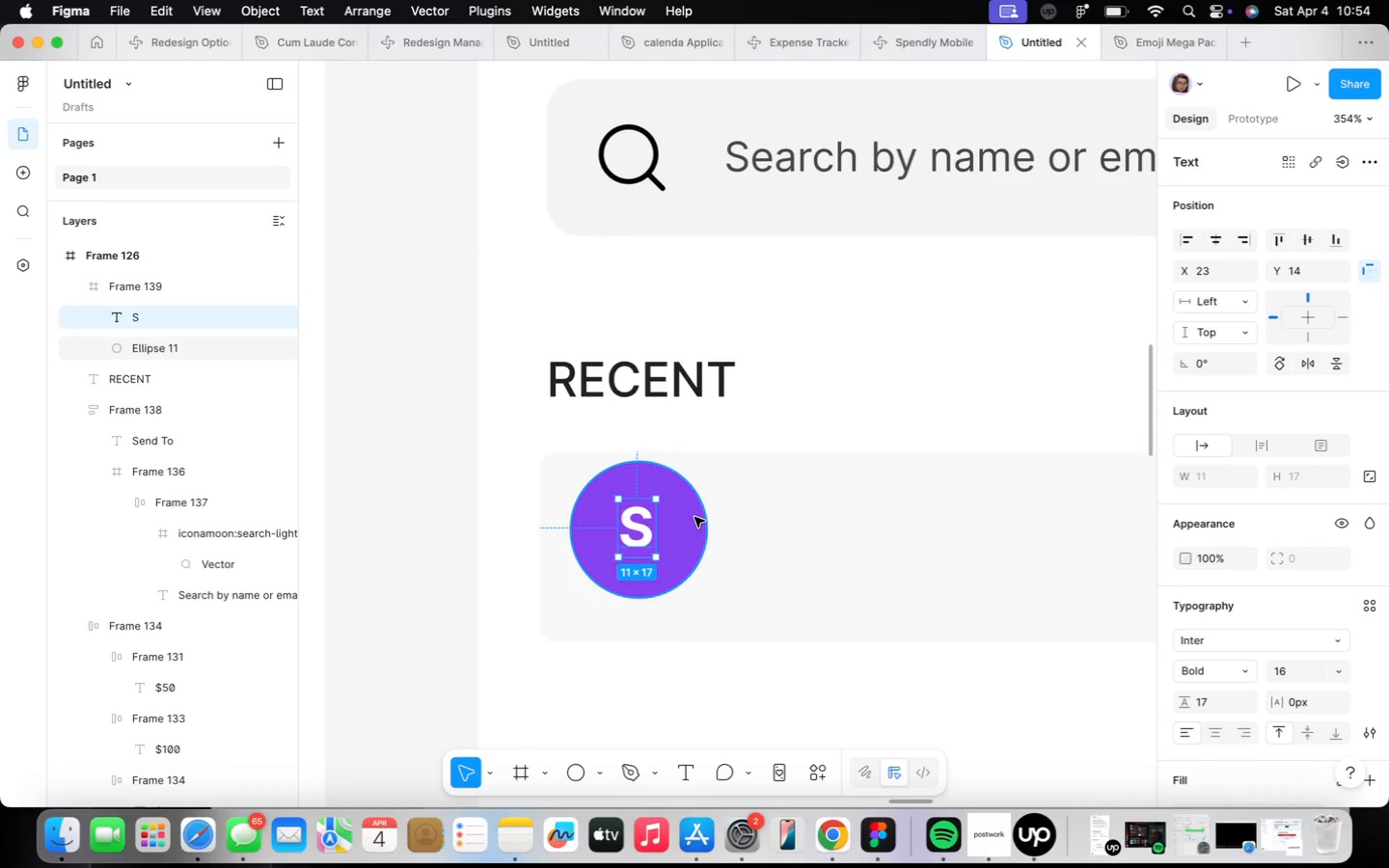 
hold_key(key=ShiftLeft, duration=0.4)
left_click([694, 517])
 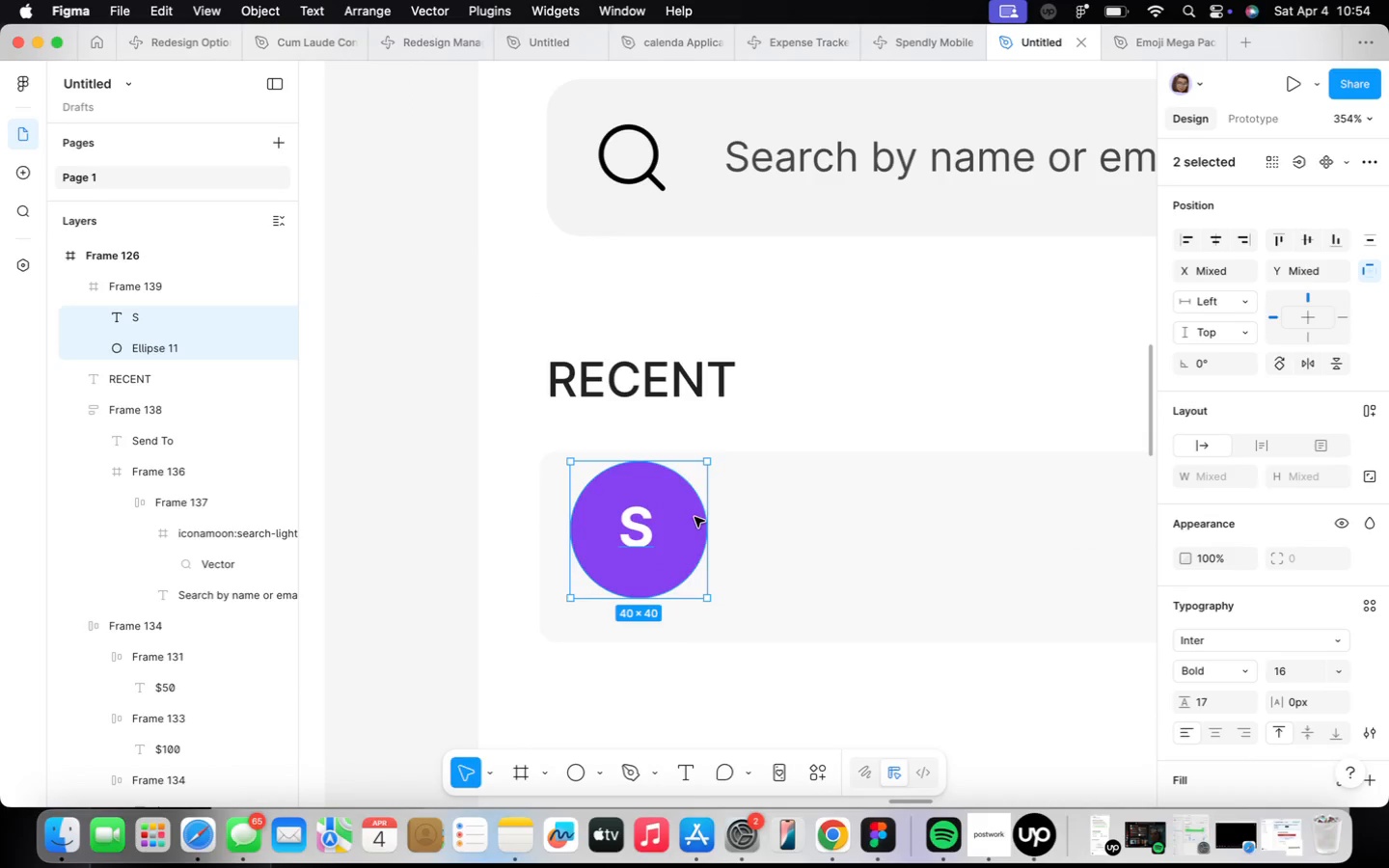 
key(Shift+ShiftLeft)
 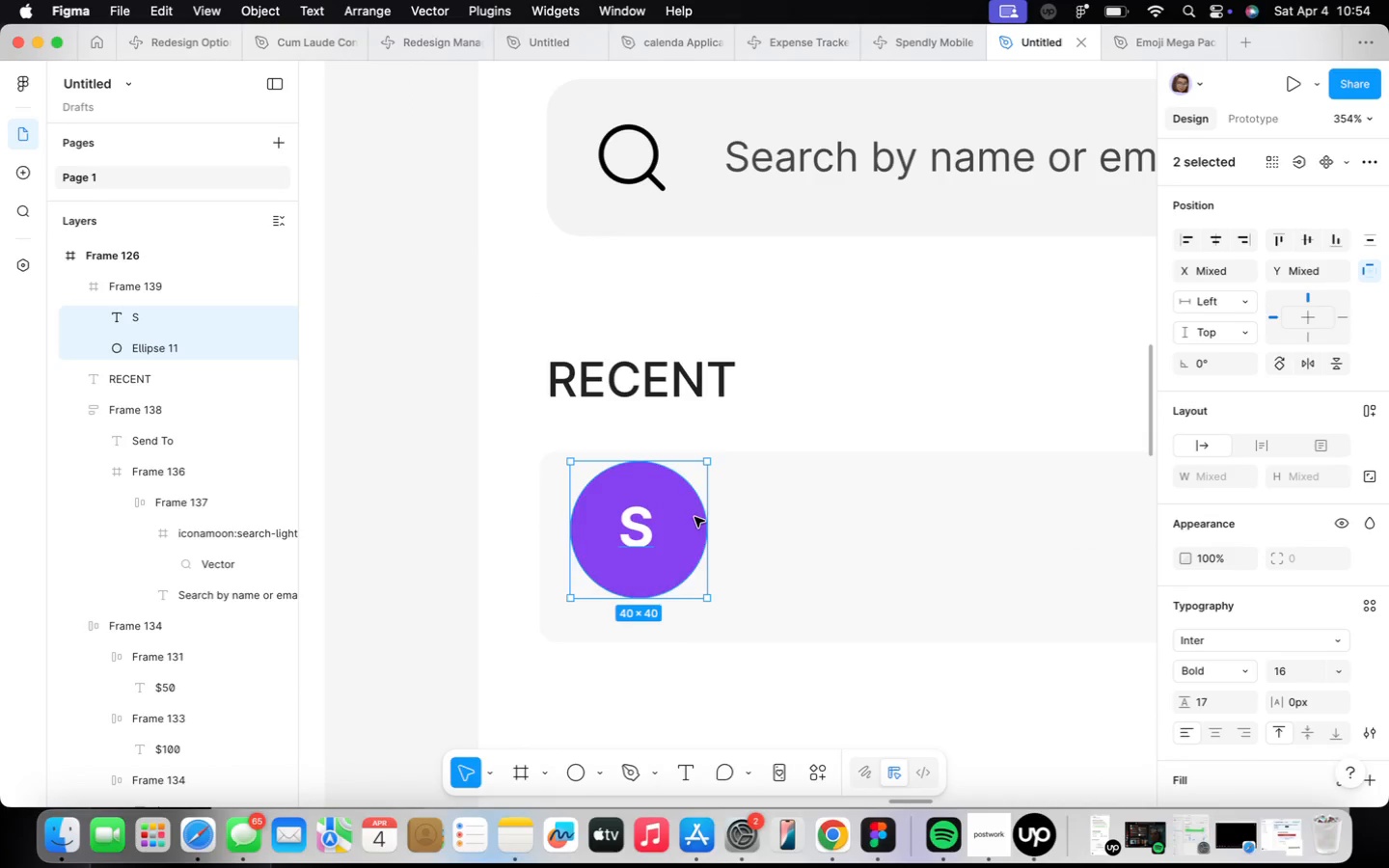 
key(Shift+A)
 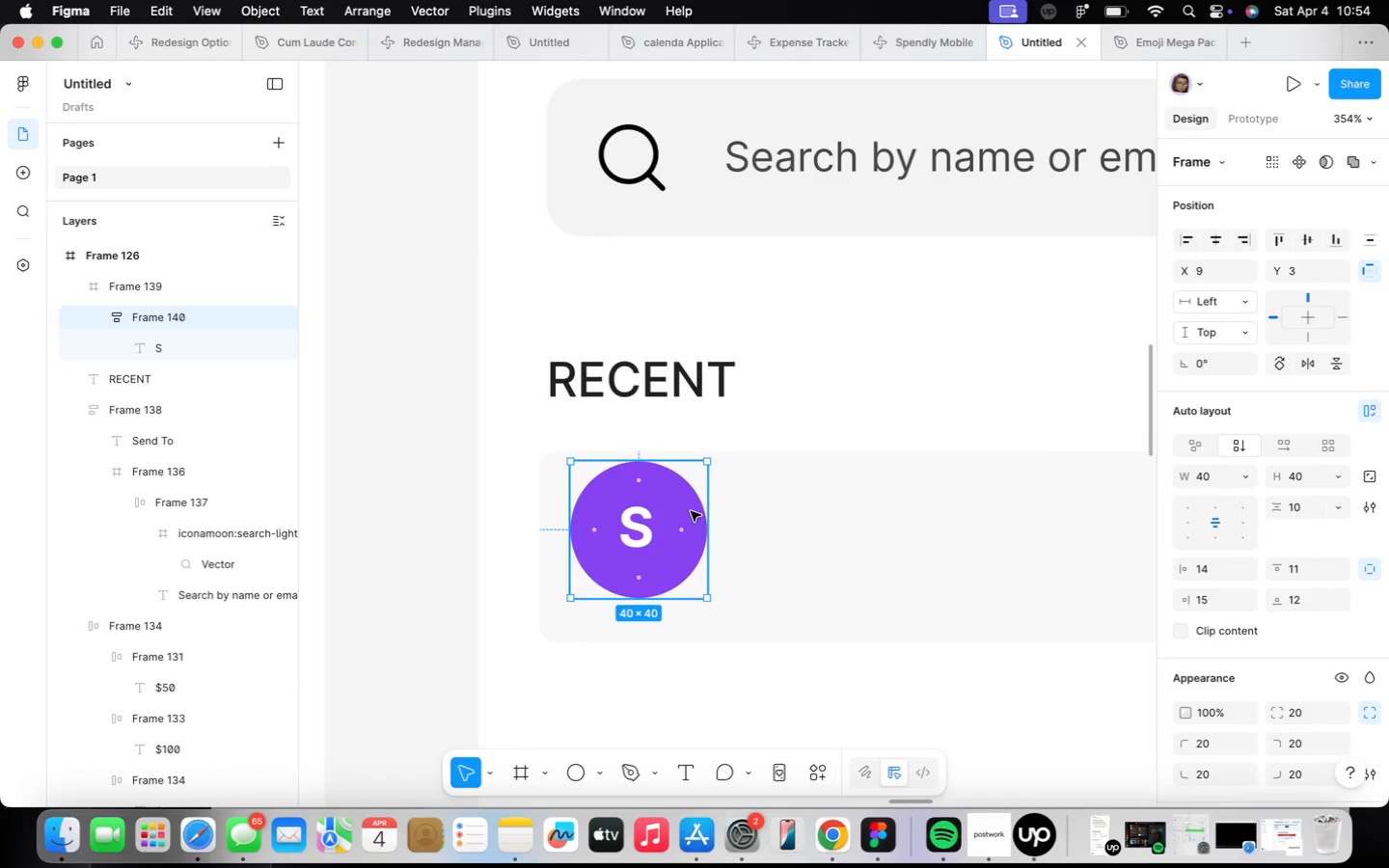 
left_click_drag(start_coordinate=[673, 505], to_coordinate=[673, 521])
 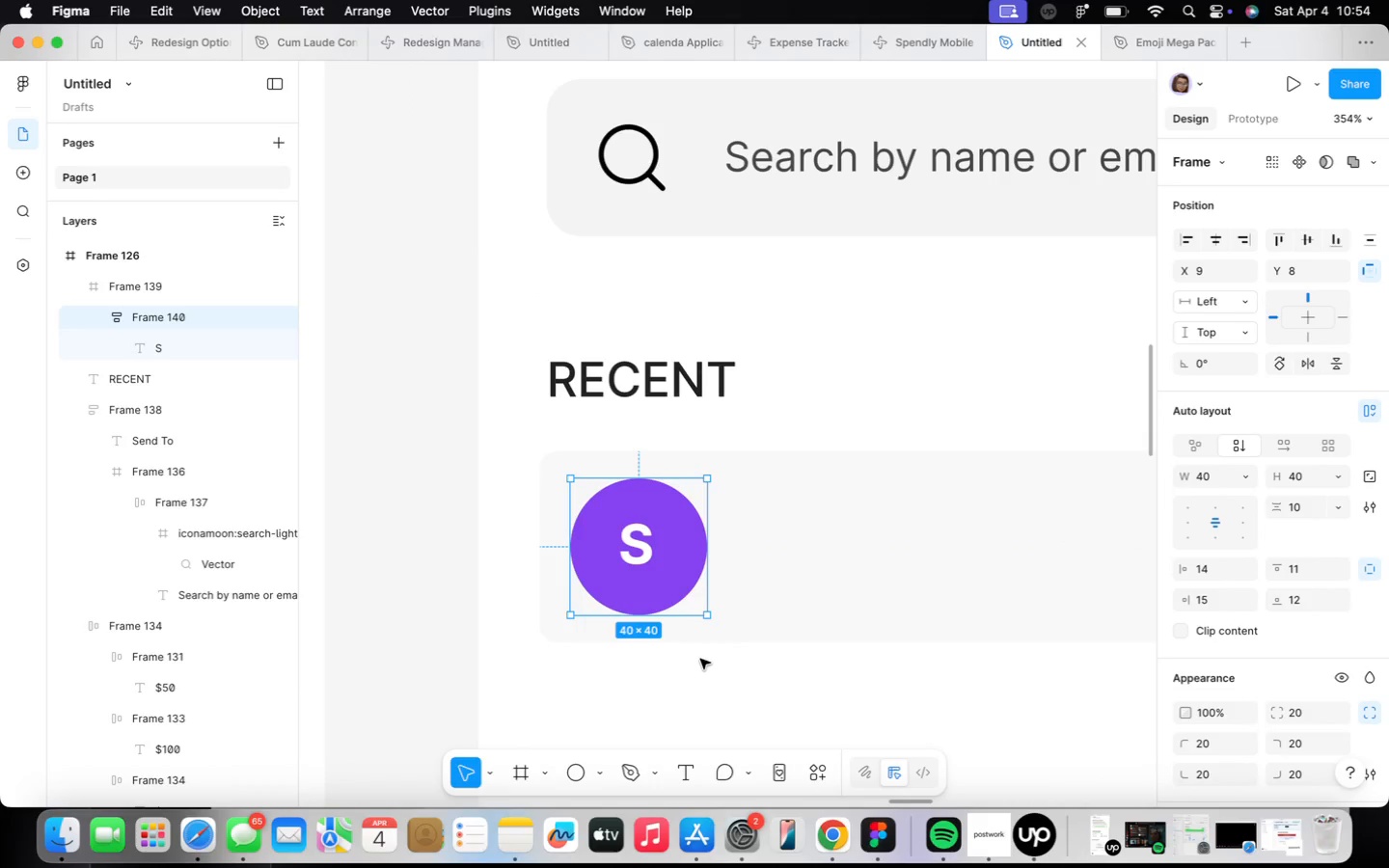 